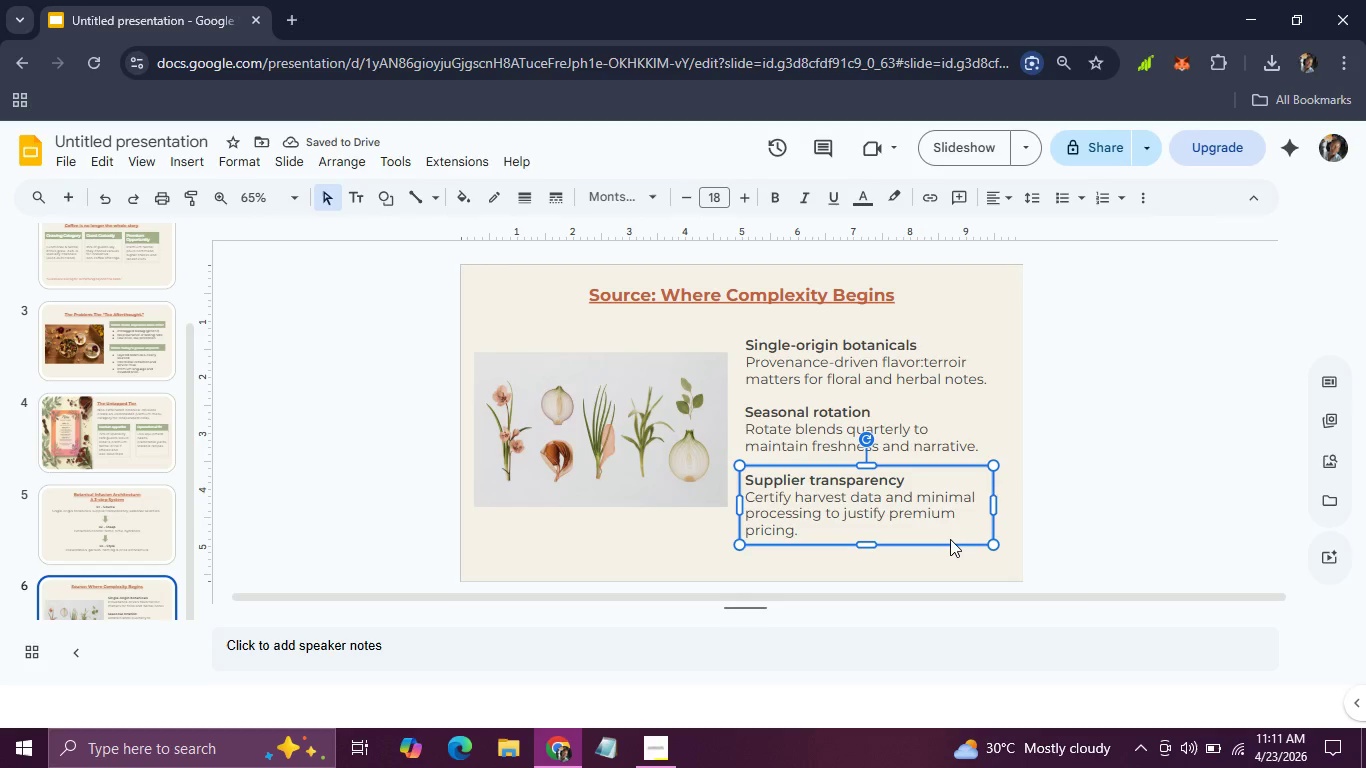 
key(ArrowLeft)
 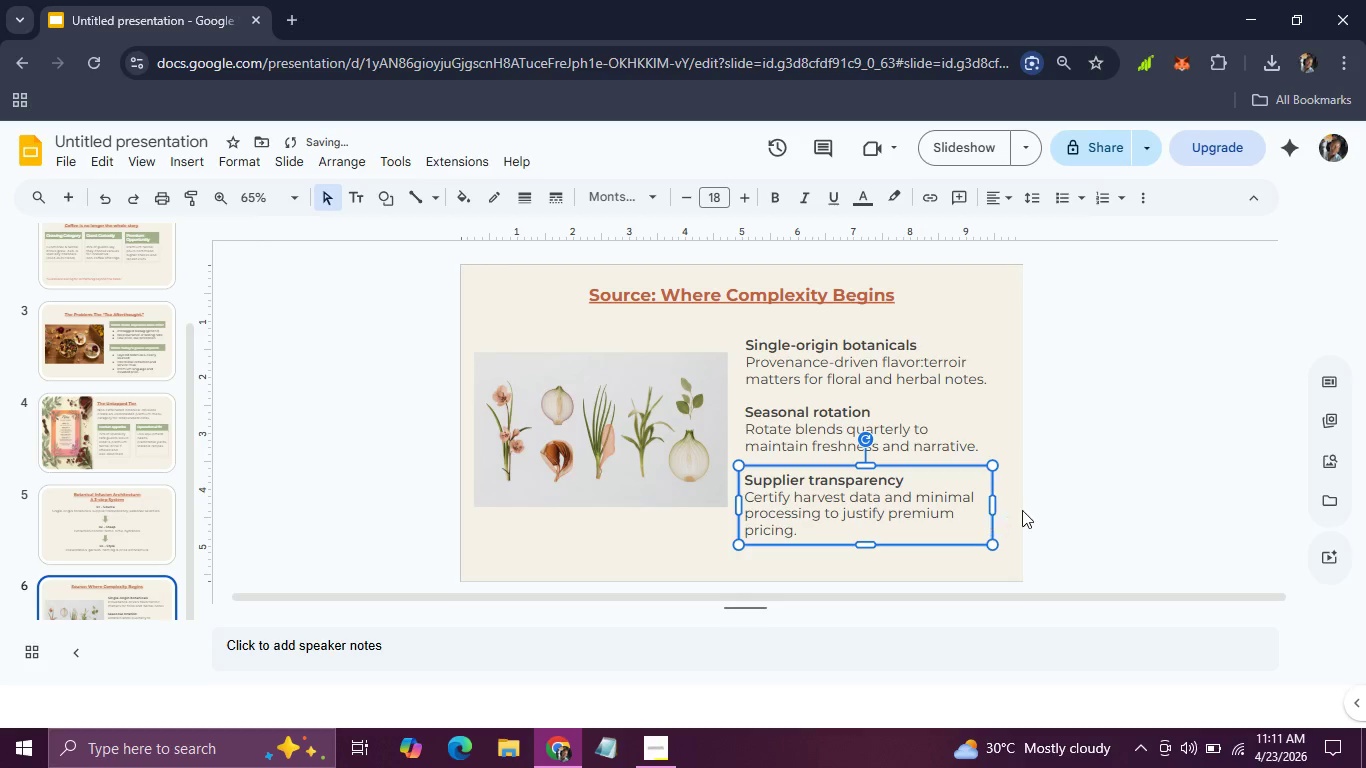 
left_click([1063, 494])
 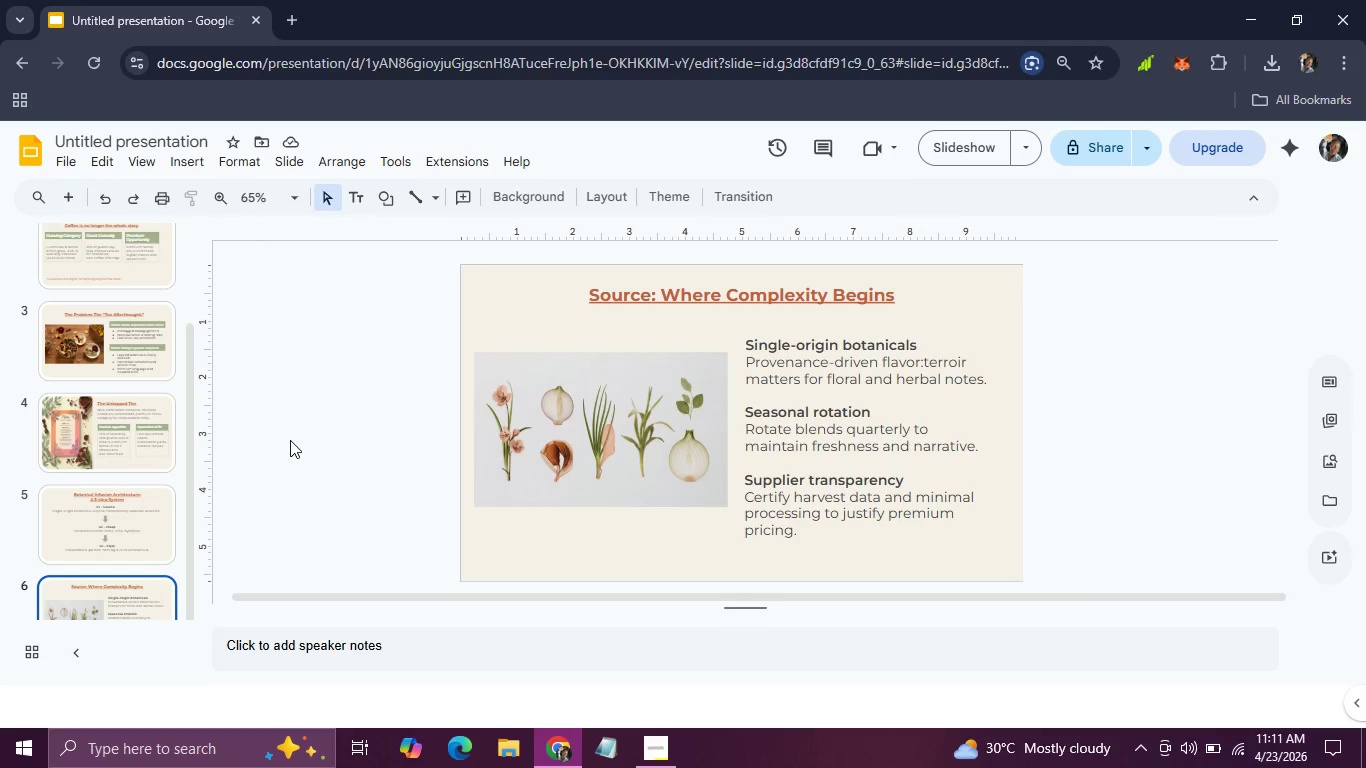 
wait(7.02)
 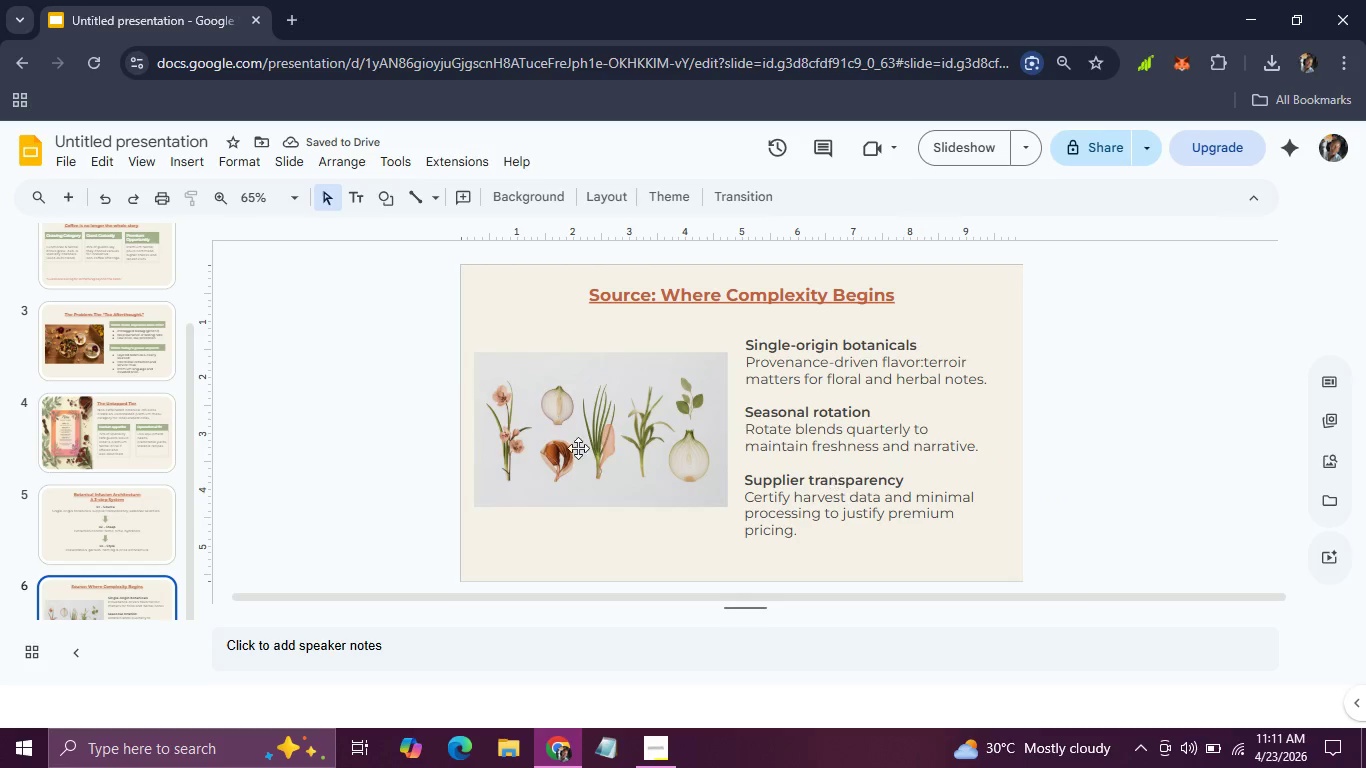 
left_click([151, 324])
 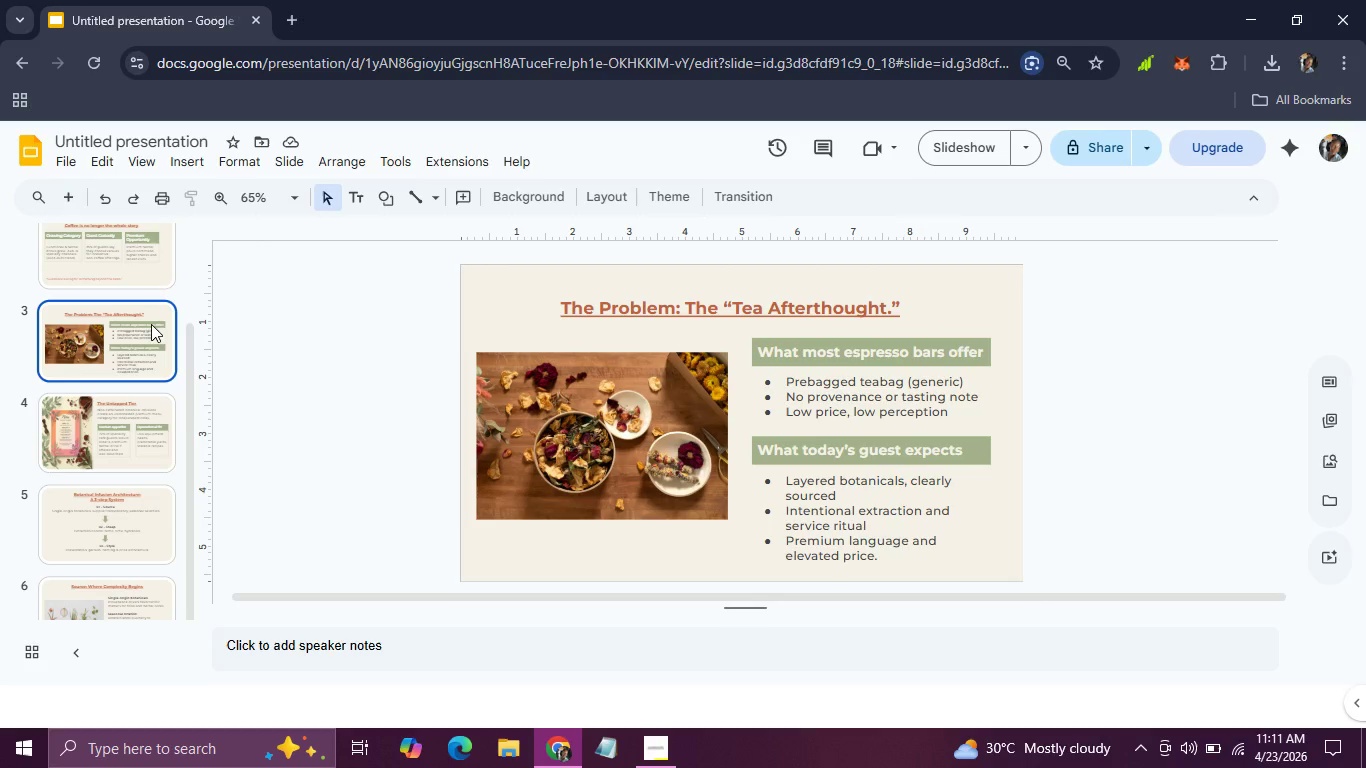 
key(ArrowRight)
 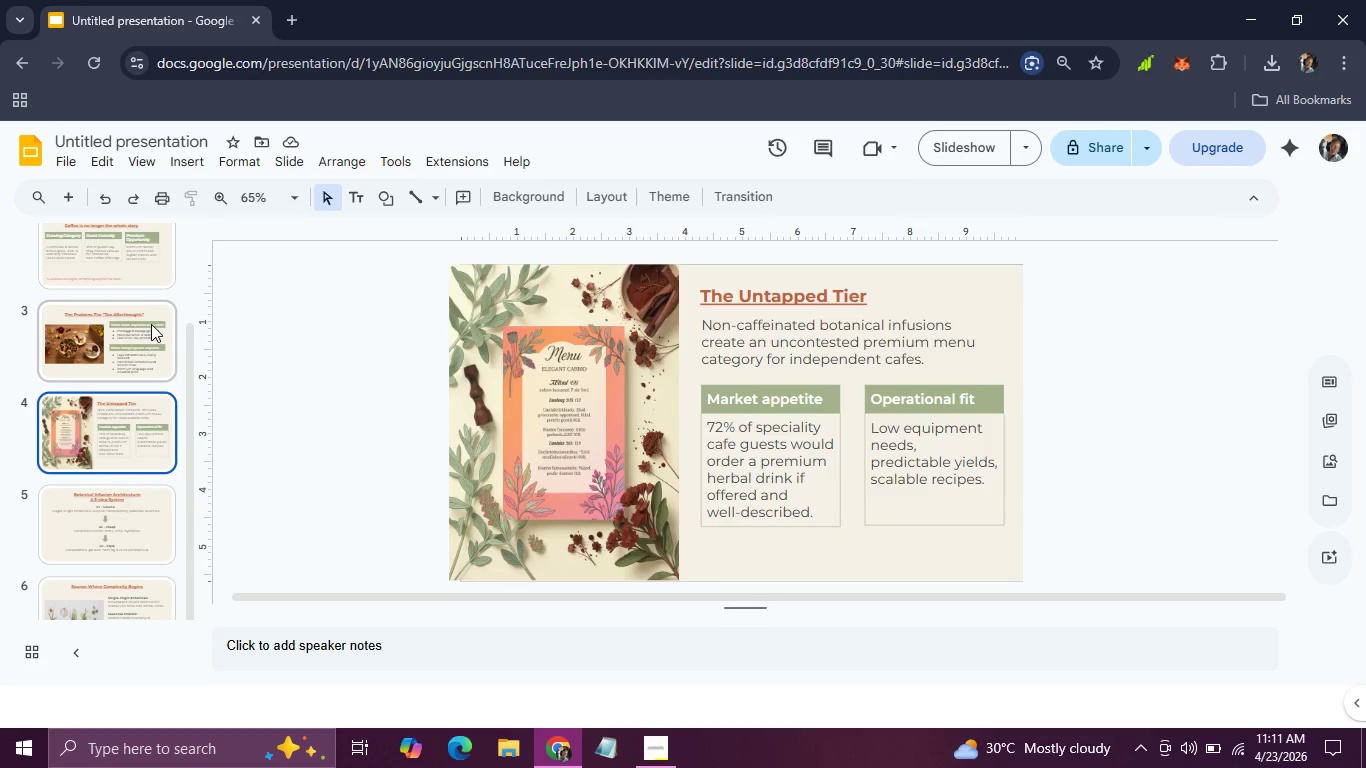 
key(ArrowRight)
 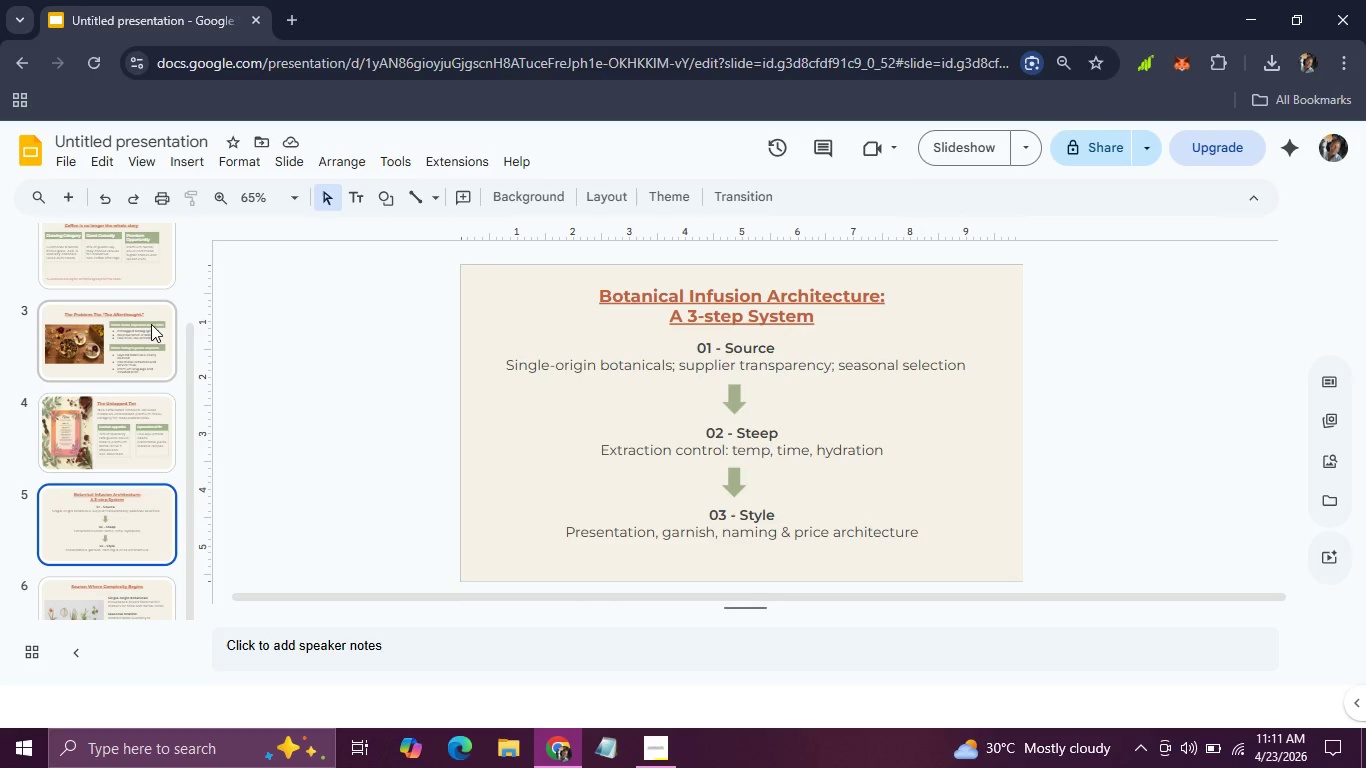 
key(ArrowRight)
 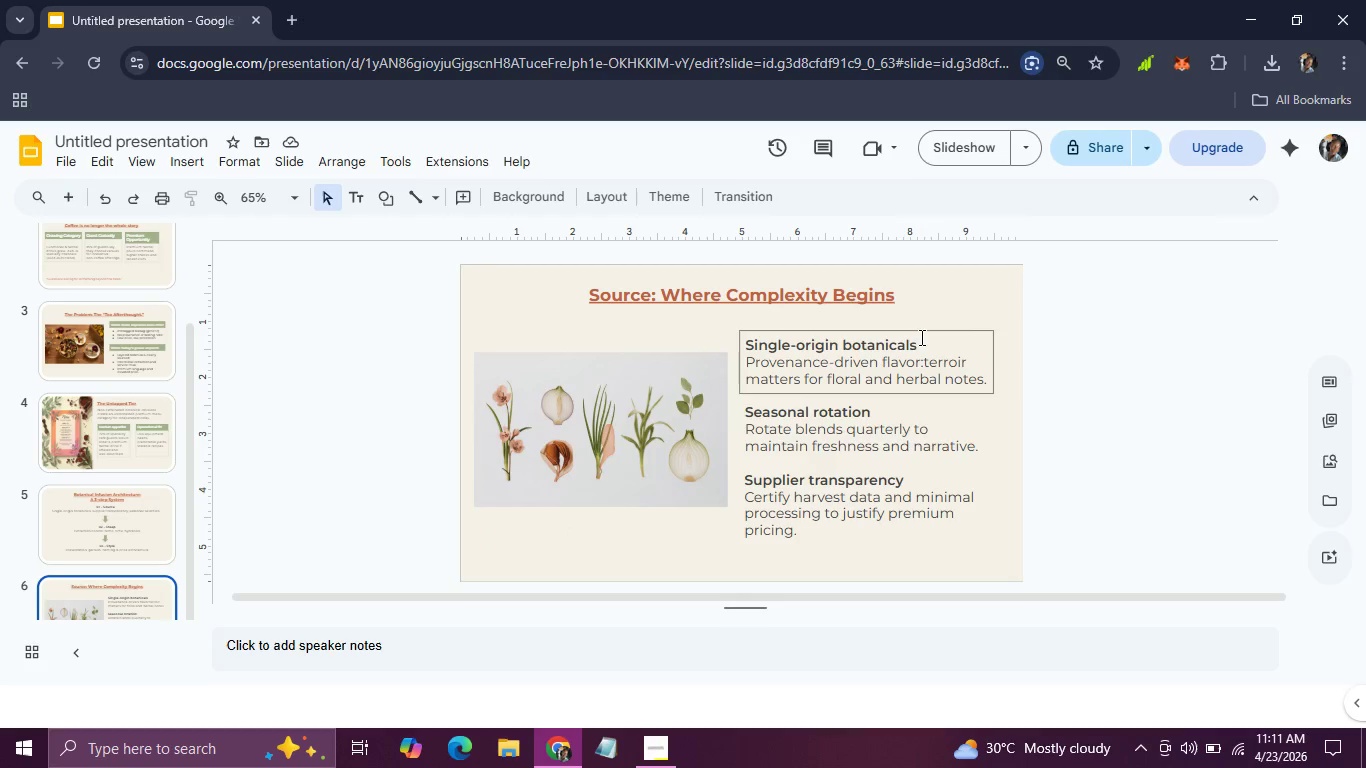 
left_click_drag(start_coordinate=[920, 341], to_coordinate=[719, 344])
 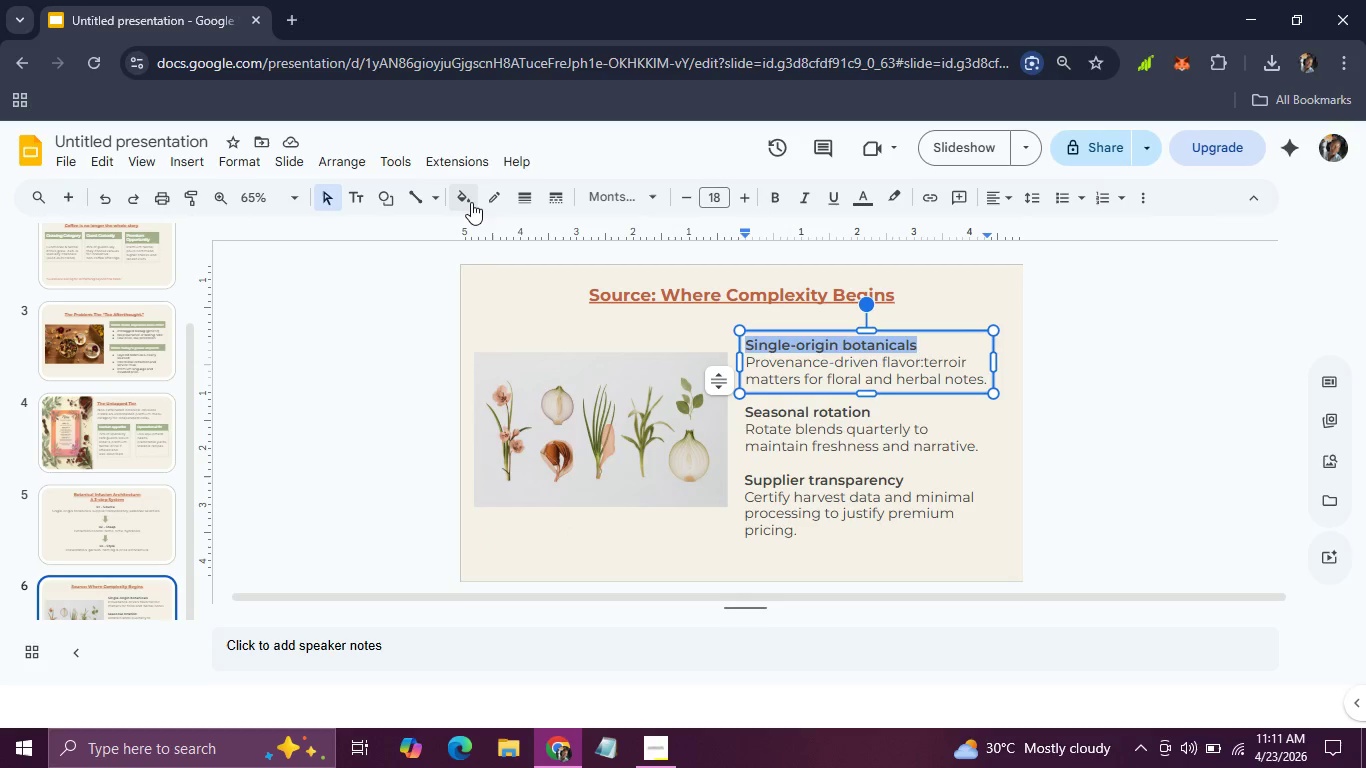 
left_click([471, 201])
 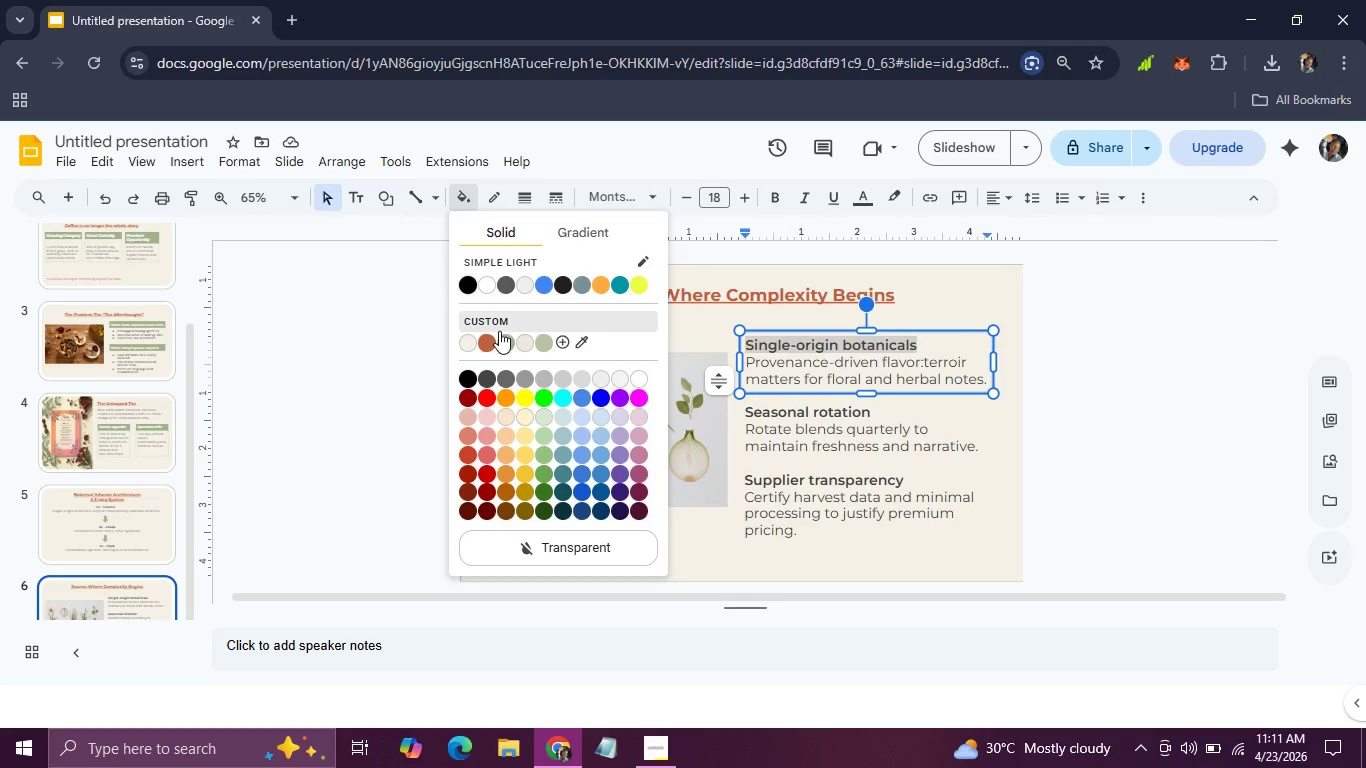 
left_click([502, 342])
 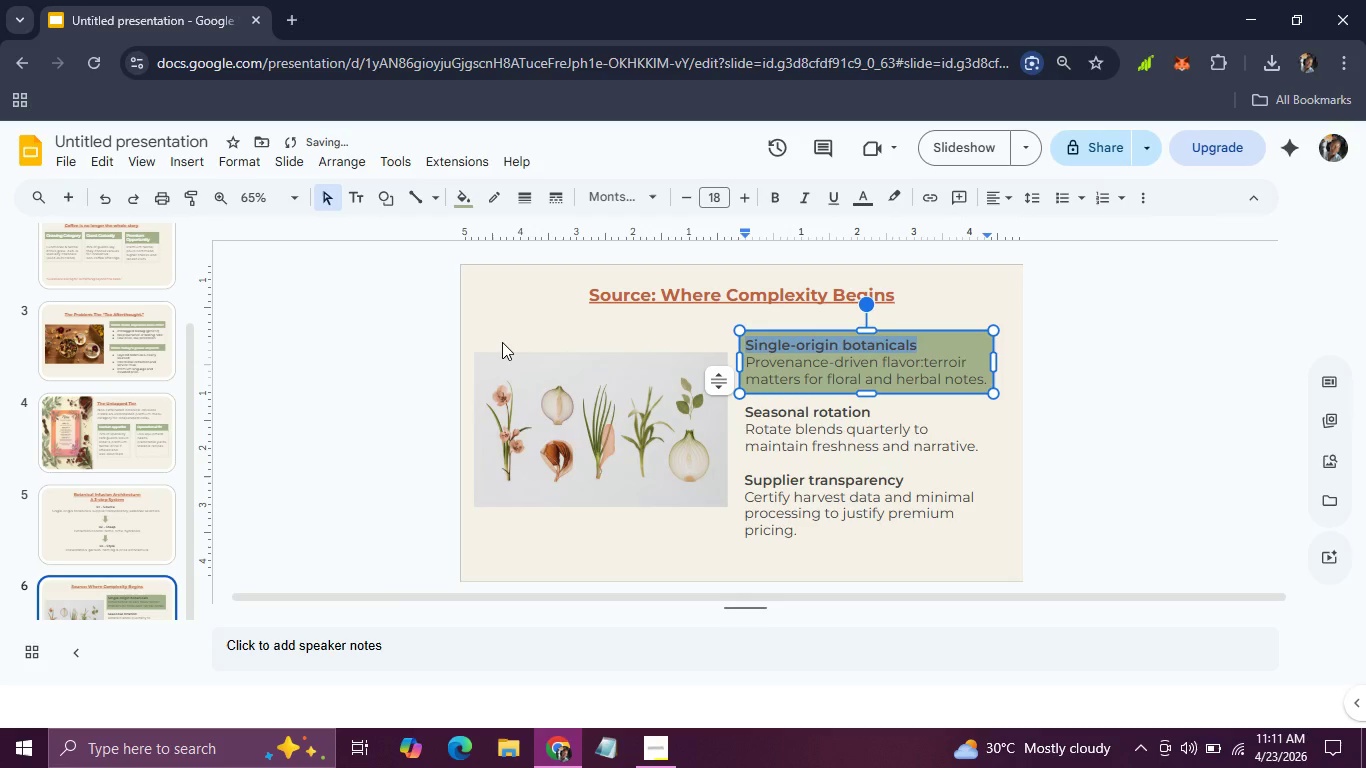 
key(Control+Z)
 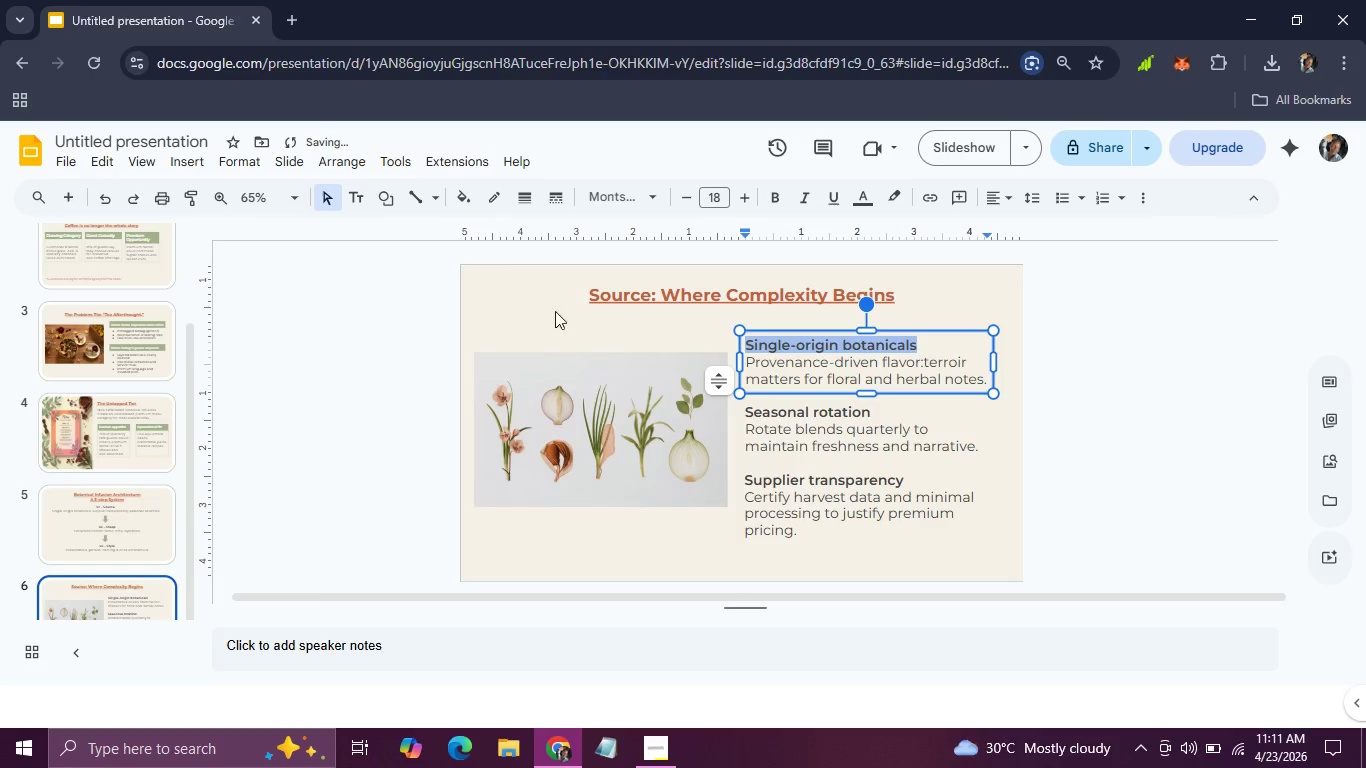 
left_click([555, 319])
 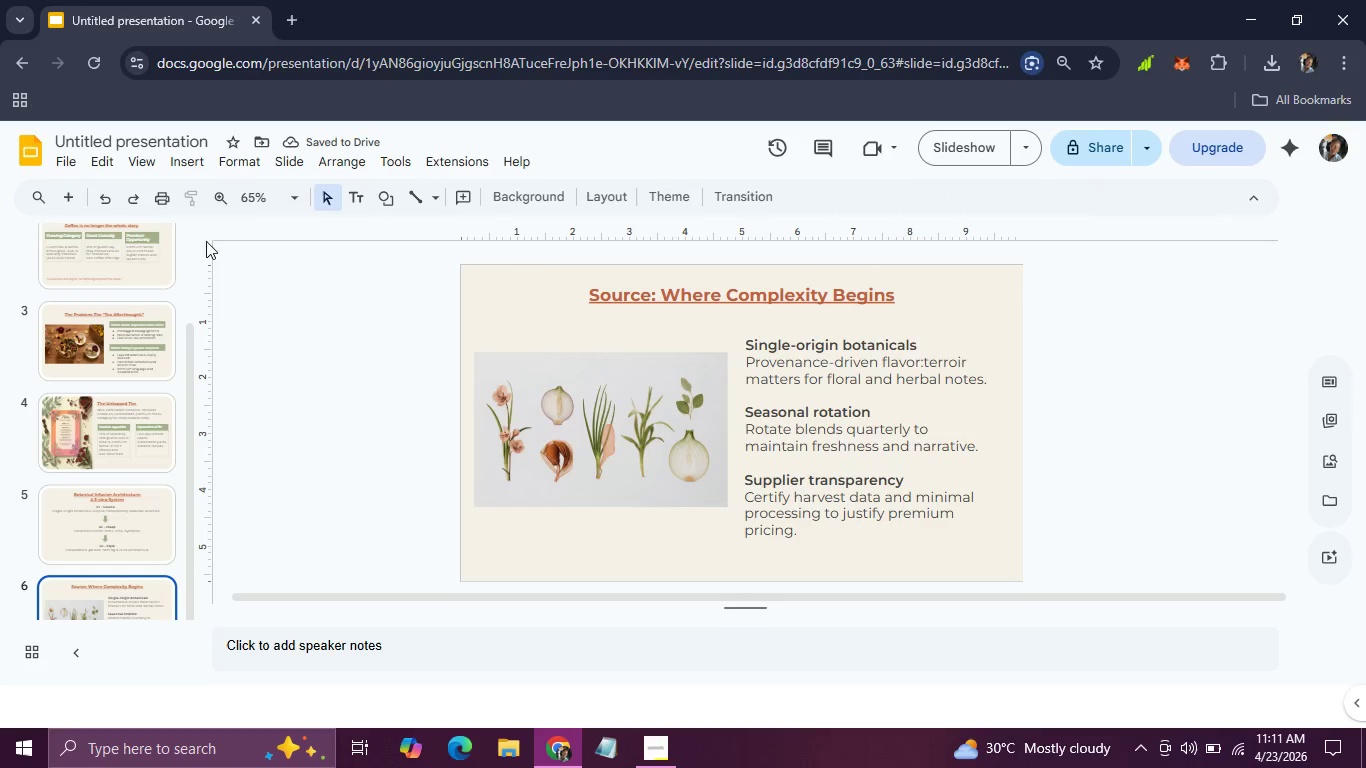 
left_click([59, 187])
 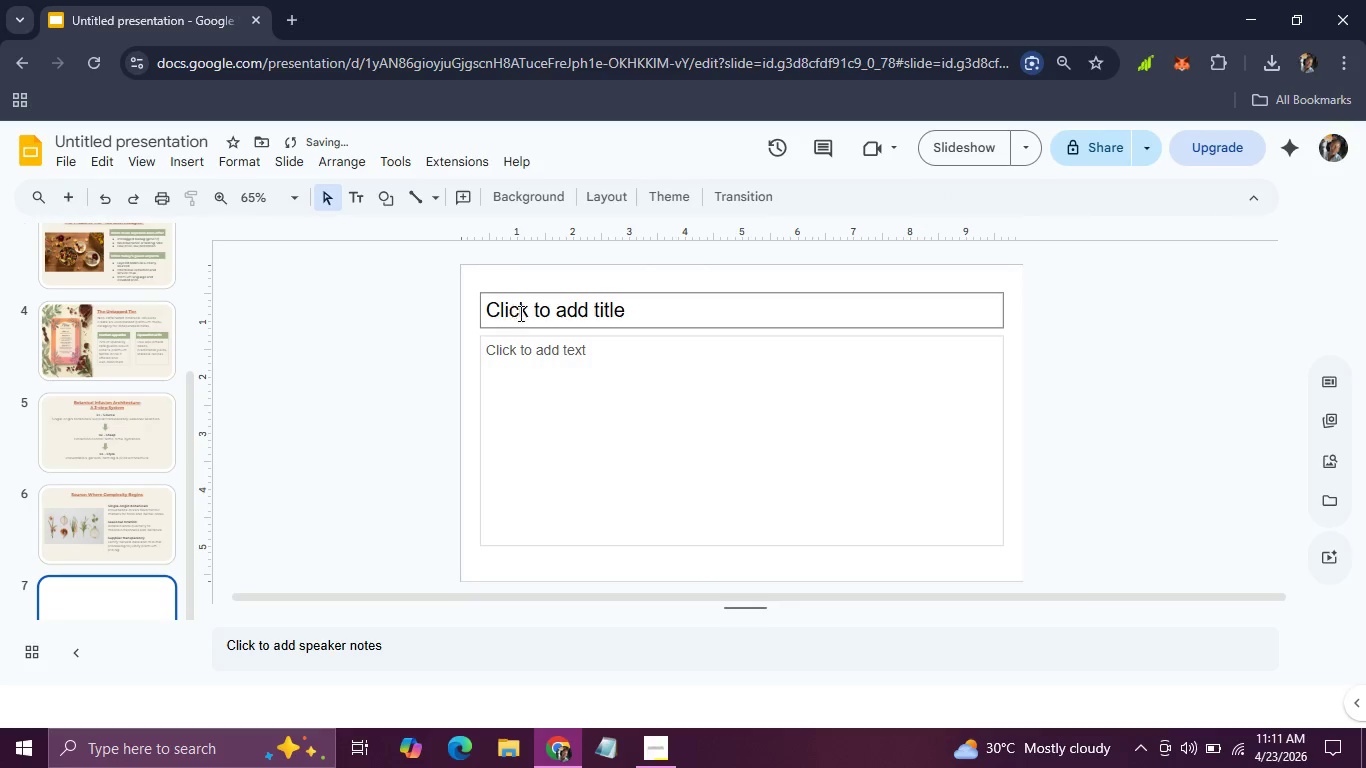 
left_click([521, 313])
 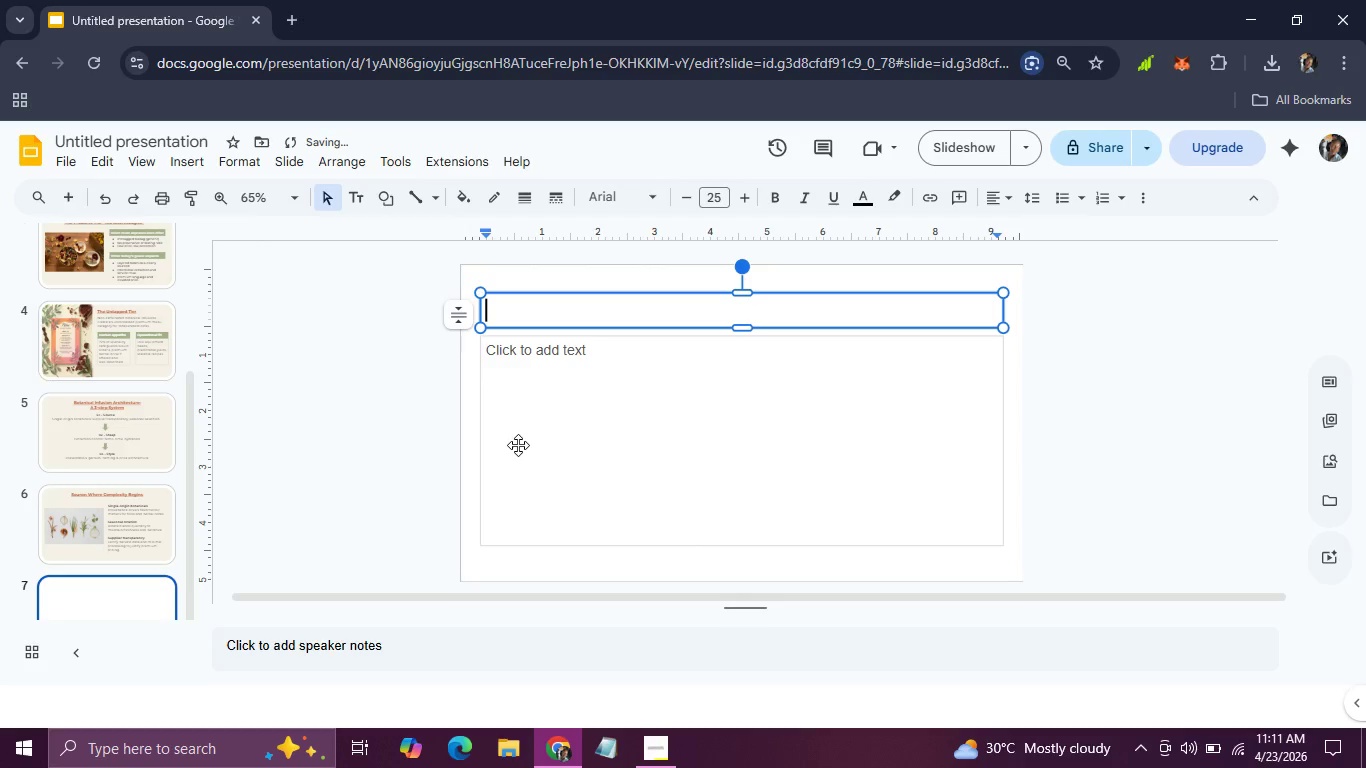 
hold_key(key=ShiftLeft, duration=0.66)
left_click([518, 445])
 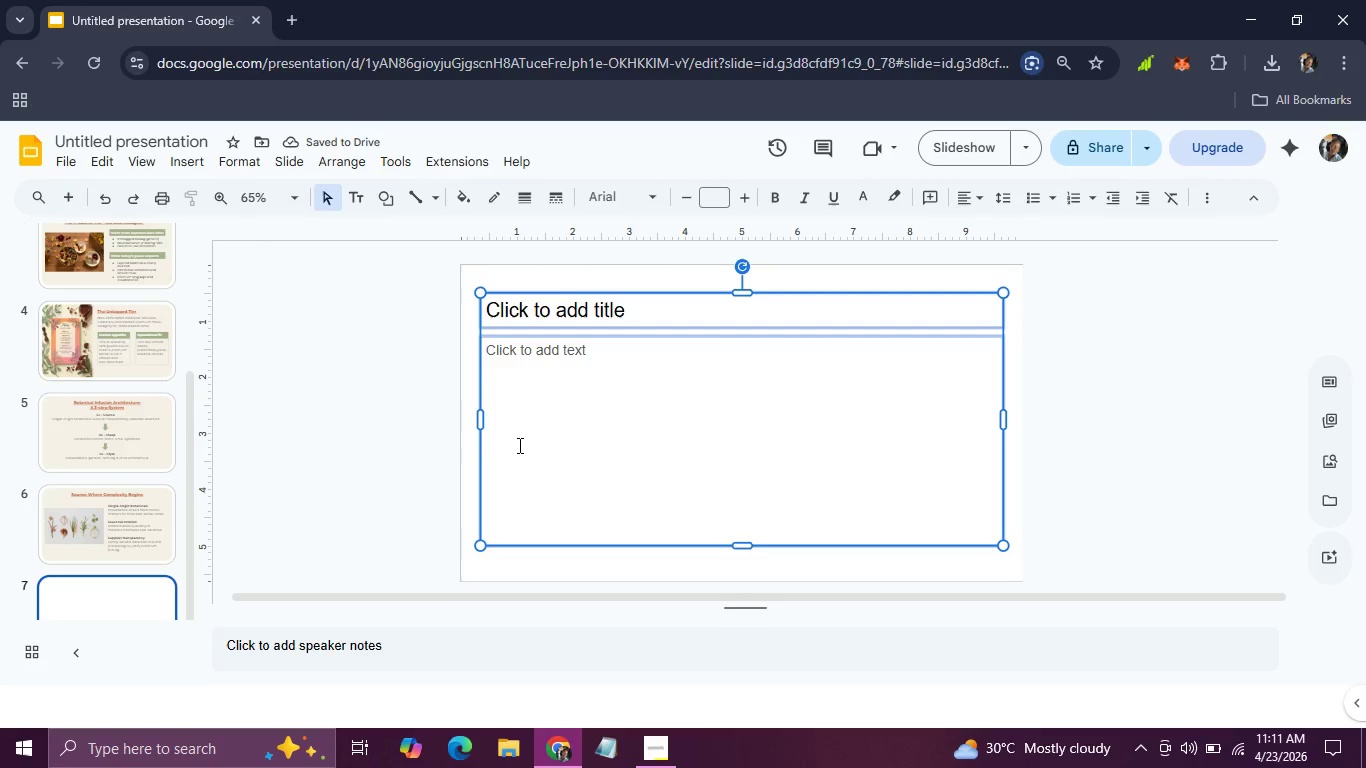 
key(Backspace)
 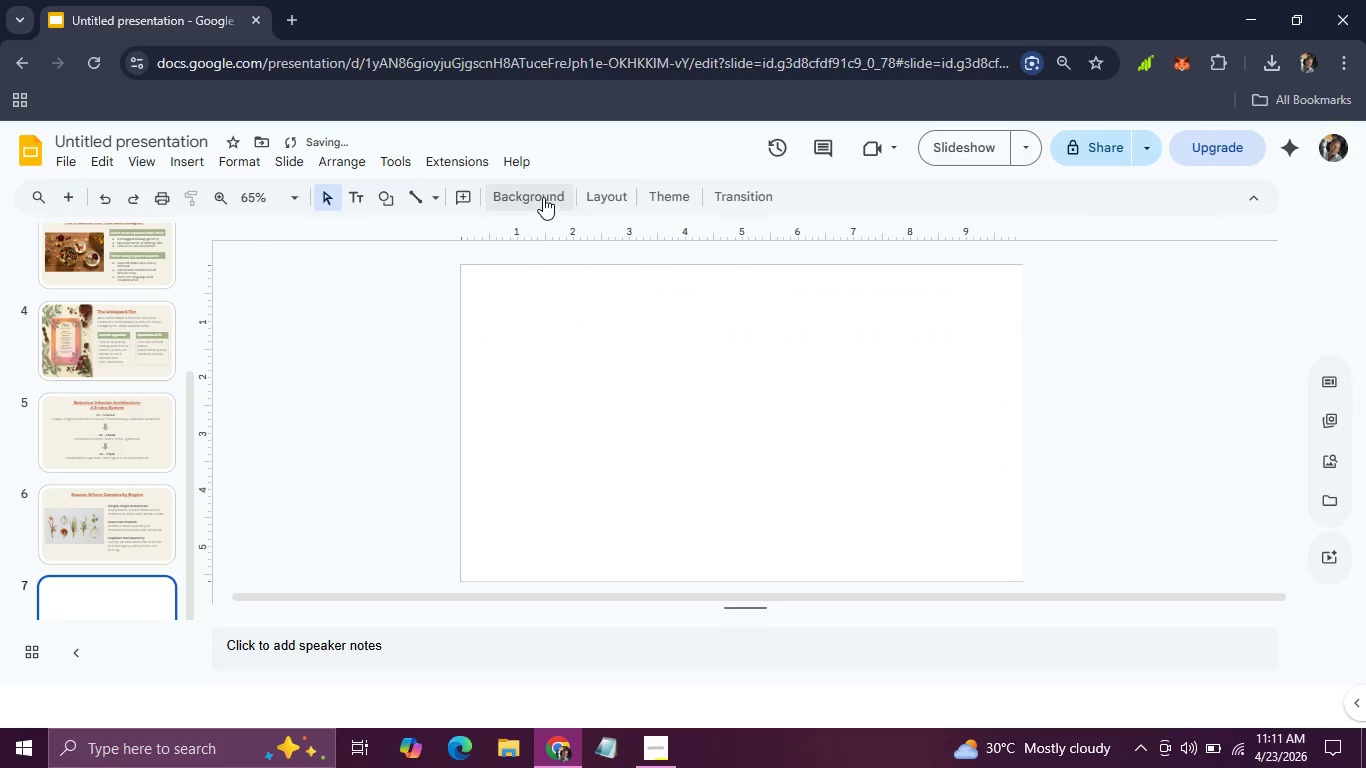 
left_click([543, 197])
 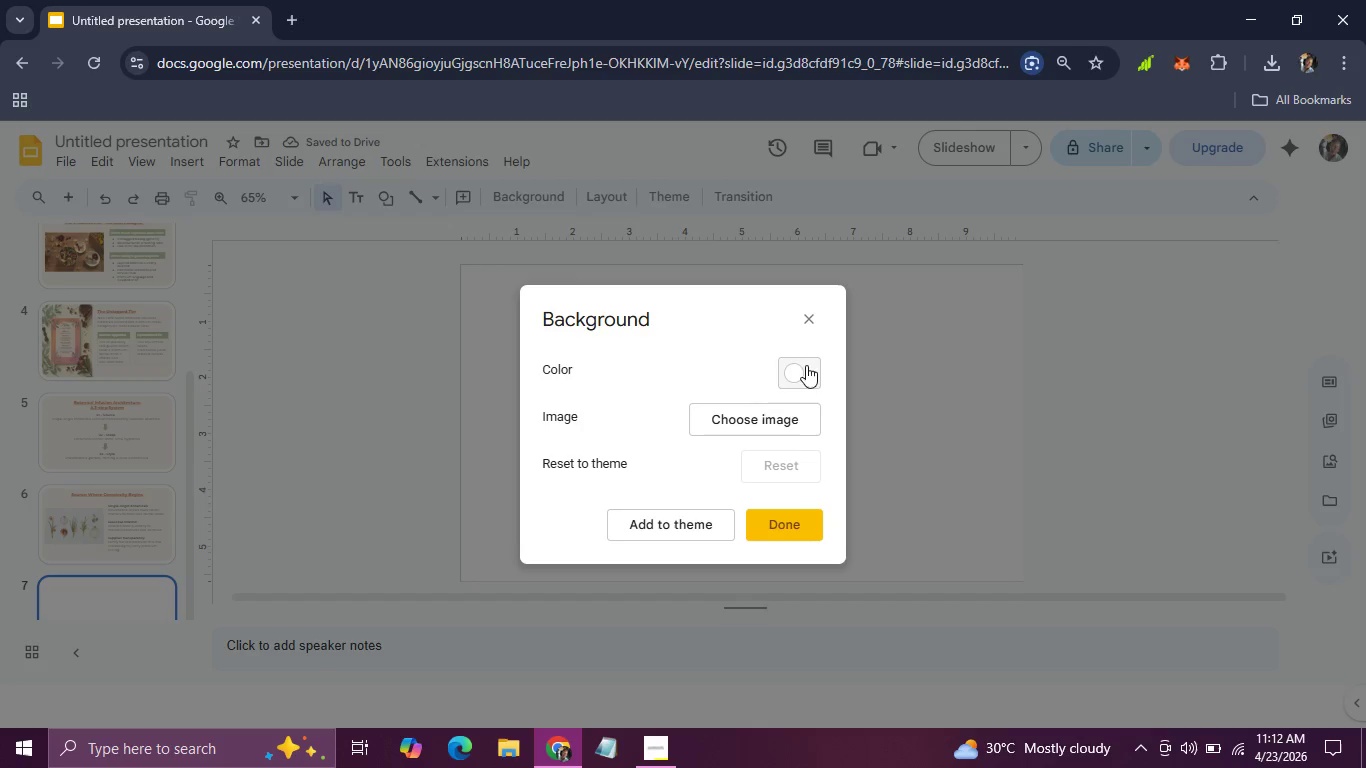 
left_click([806, 375])
 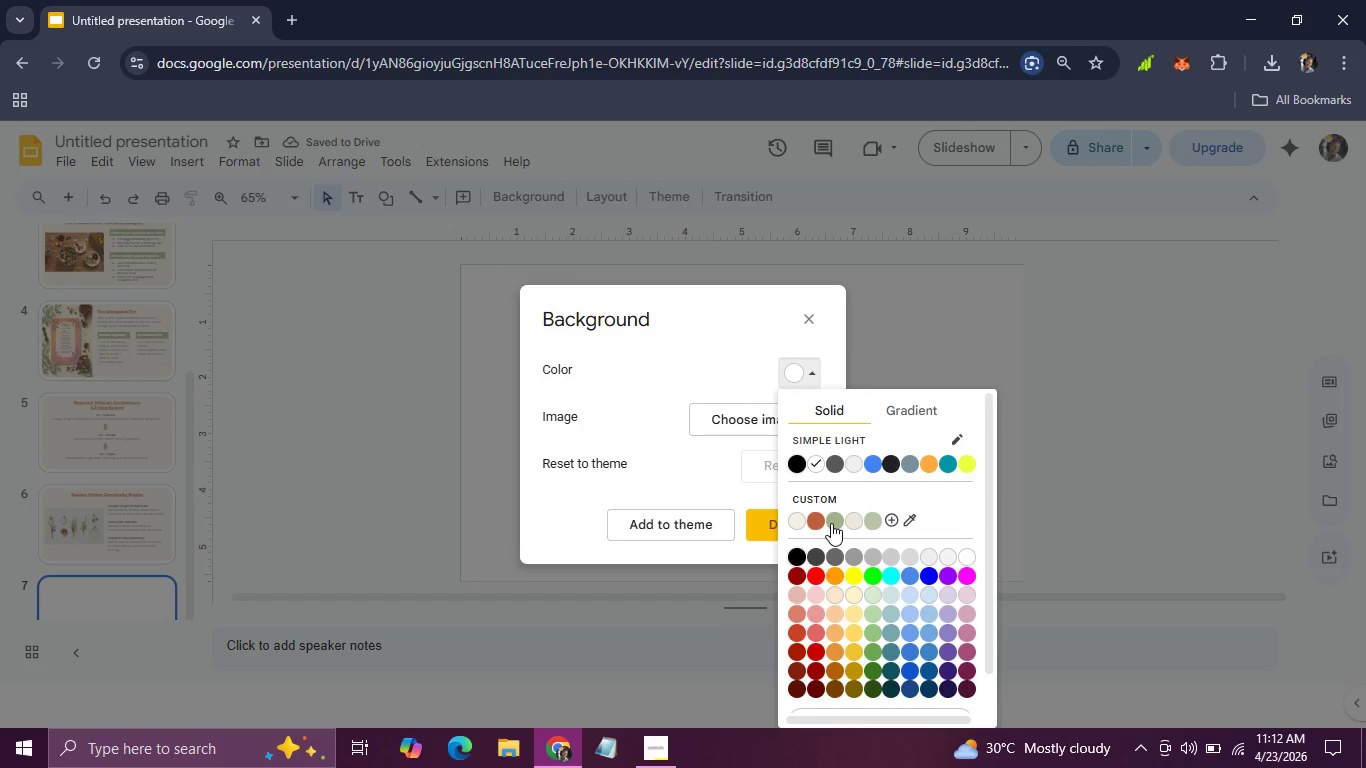 
left_click([831, 523])
 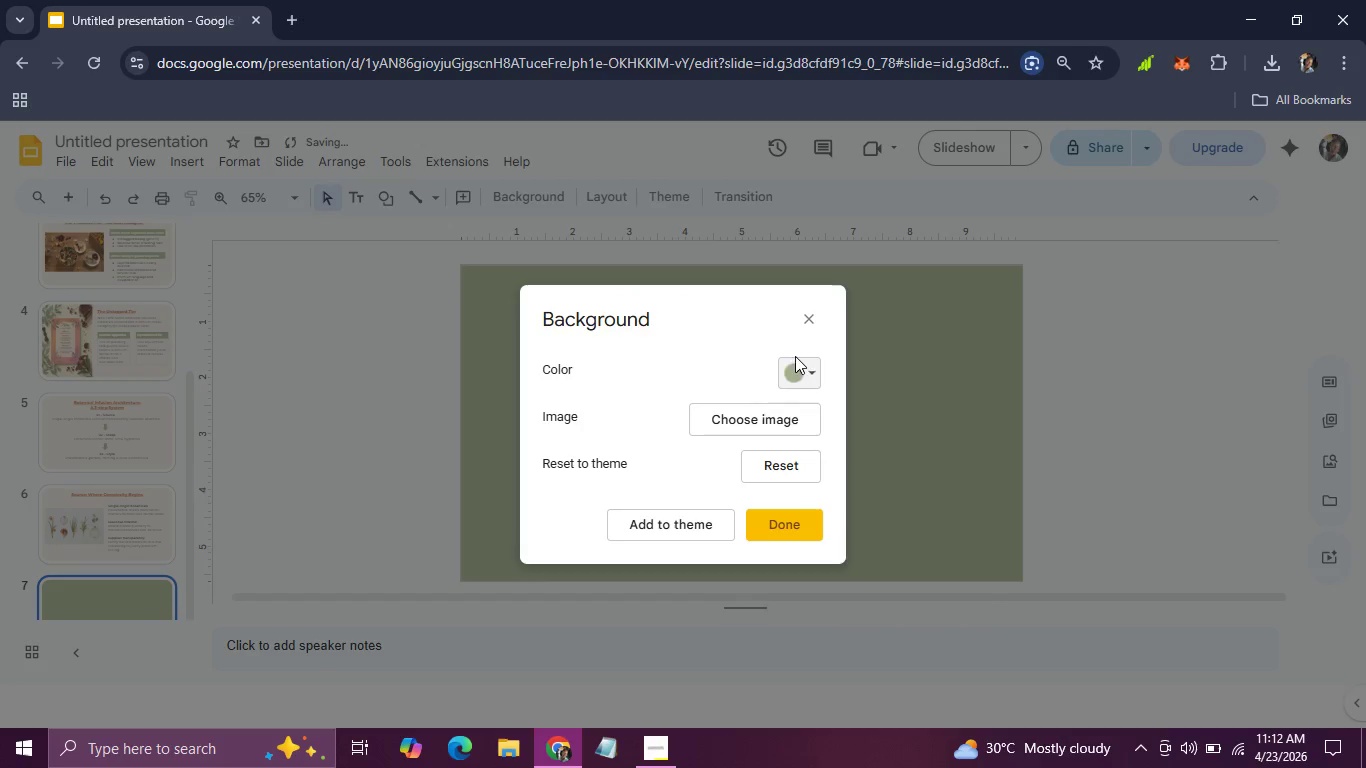 
left_click([795, 367])
 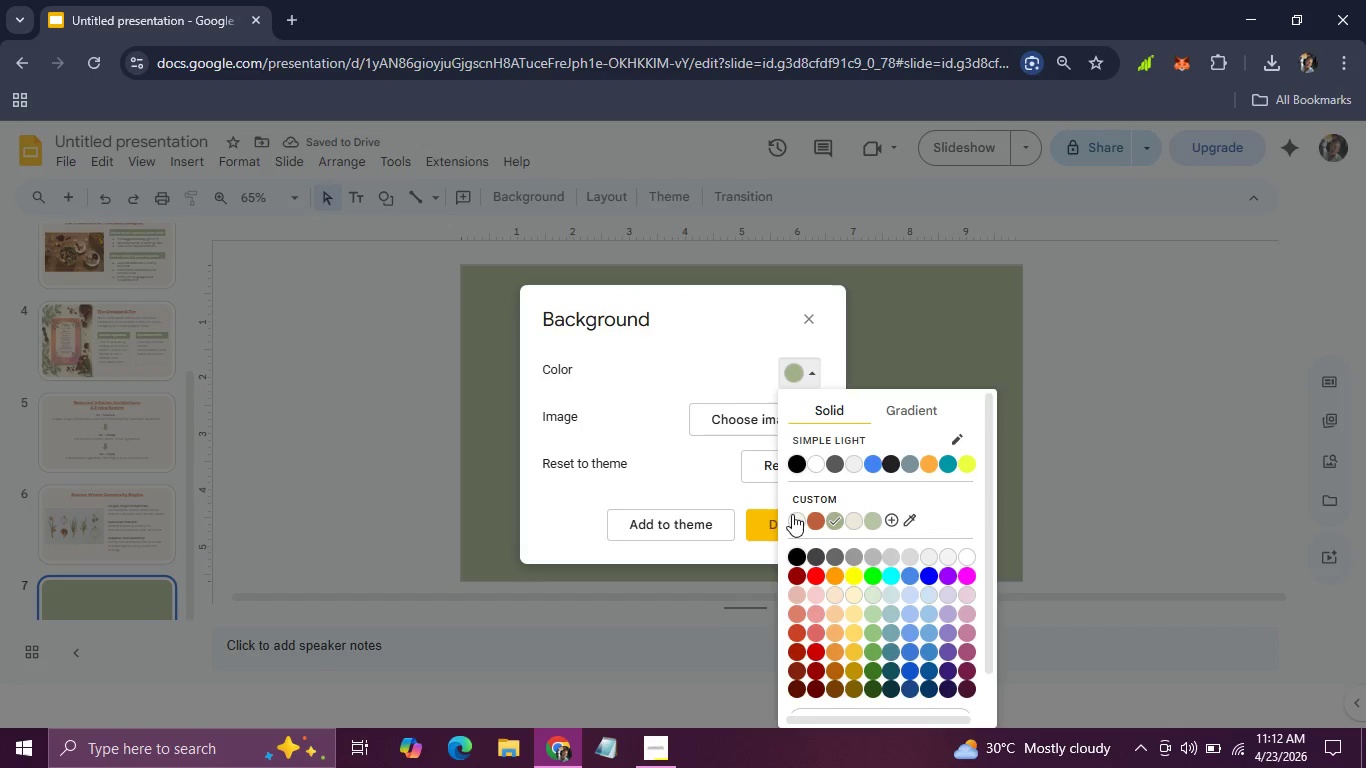 
left_click([792, 514])
 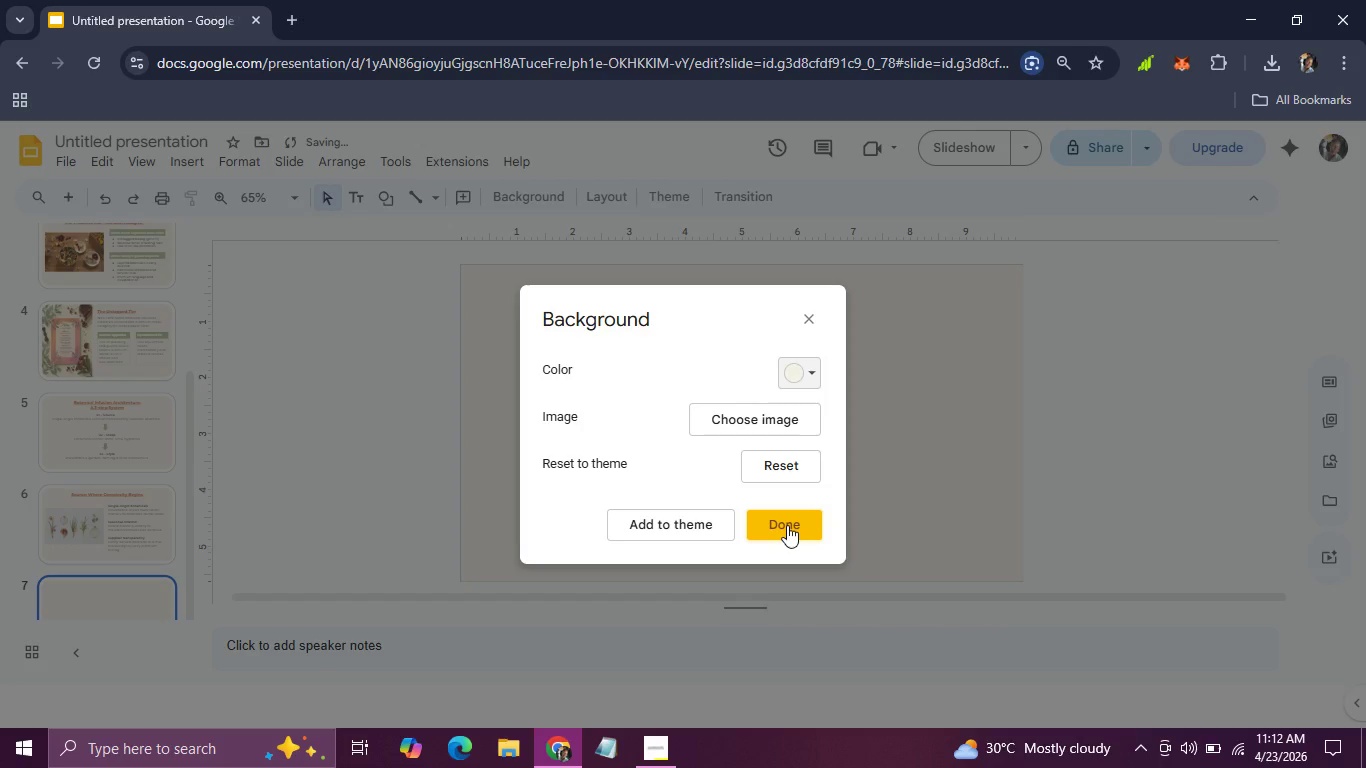 
left_click([787, 525])
 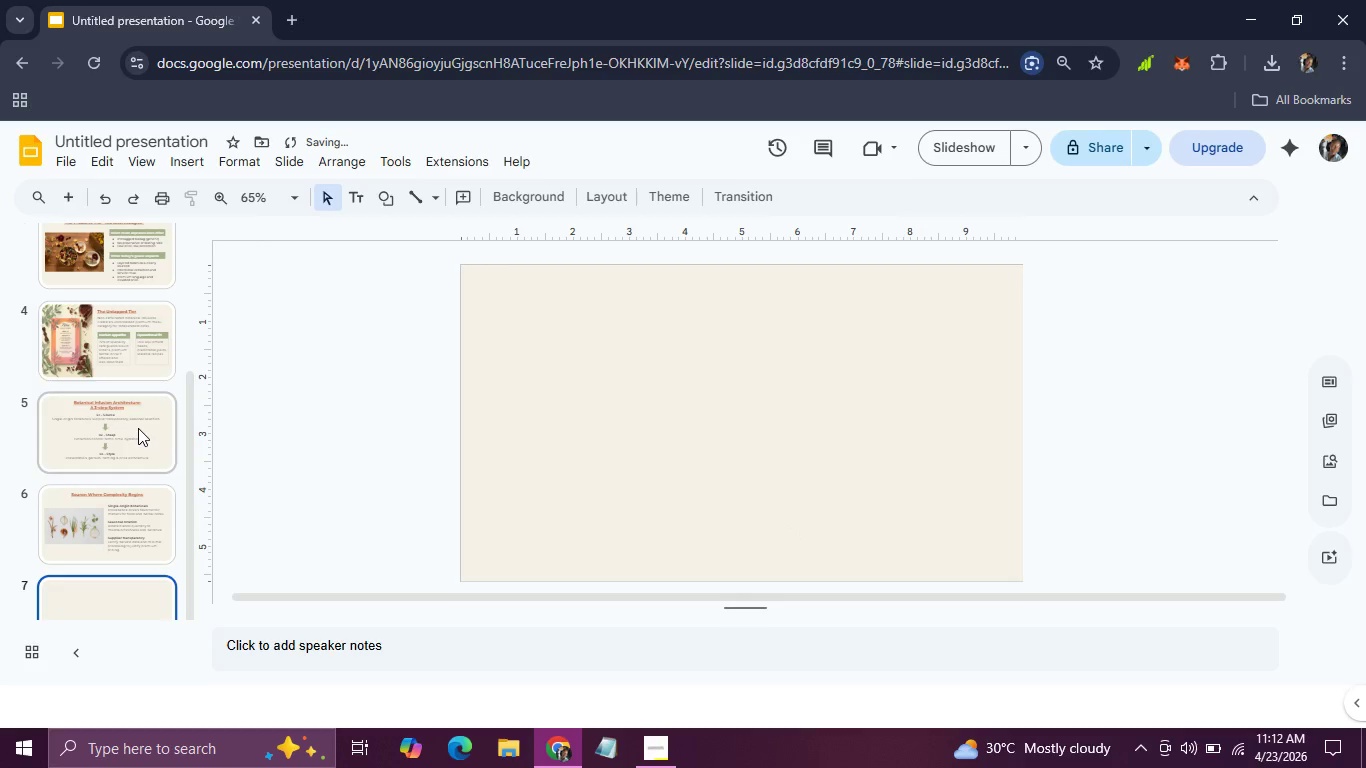 
left_click([138, 428])
 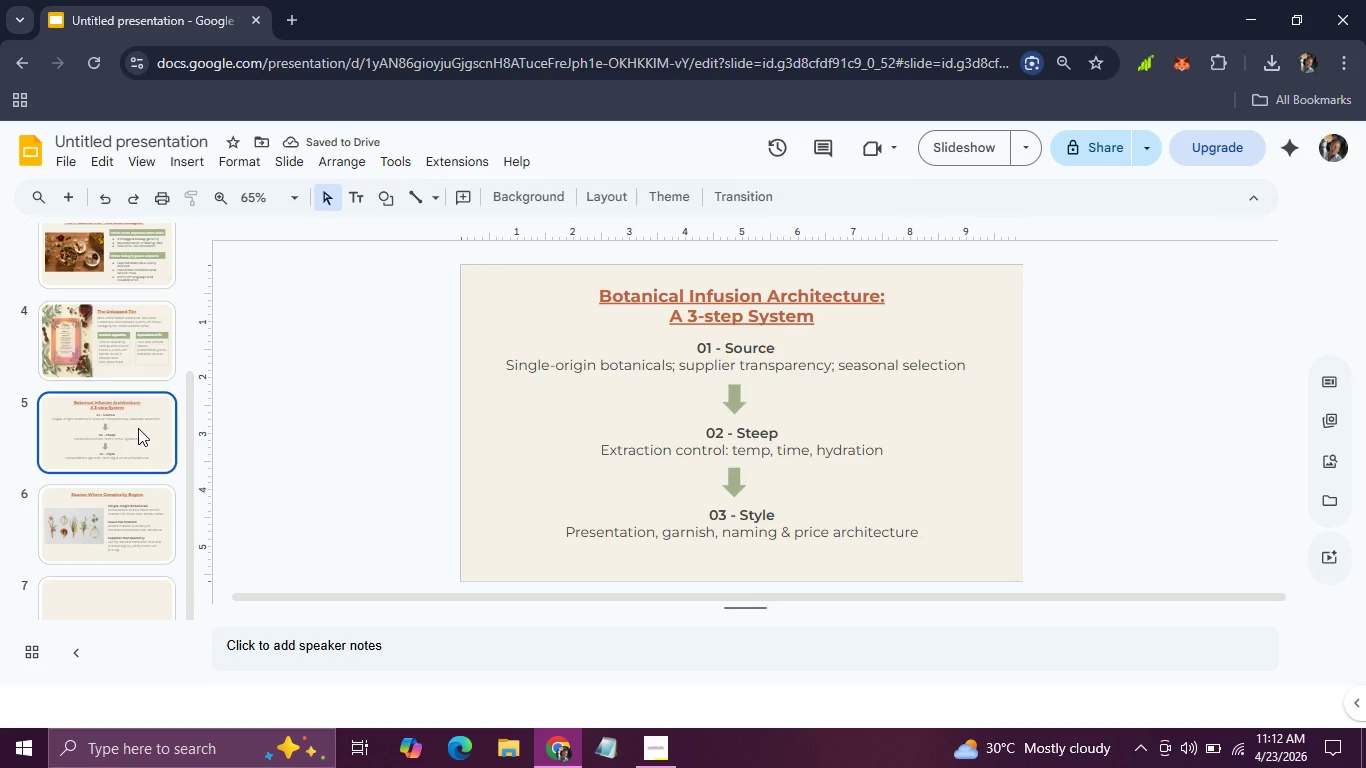 
key(ArrowRight)
 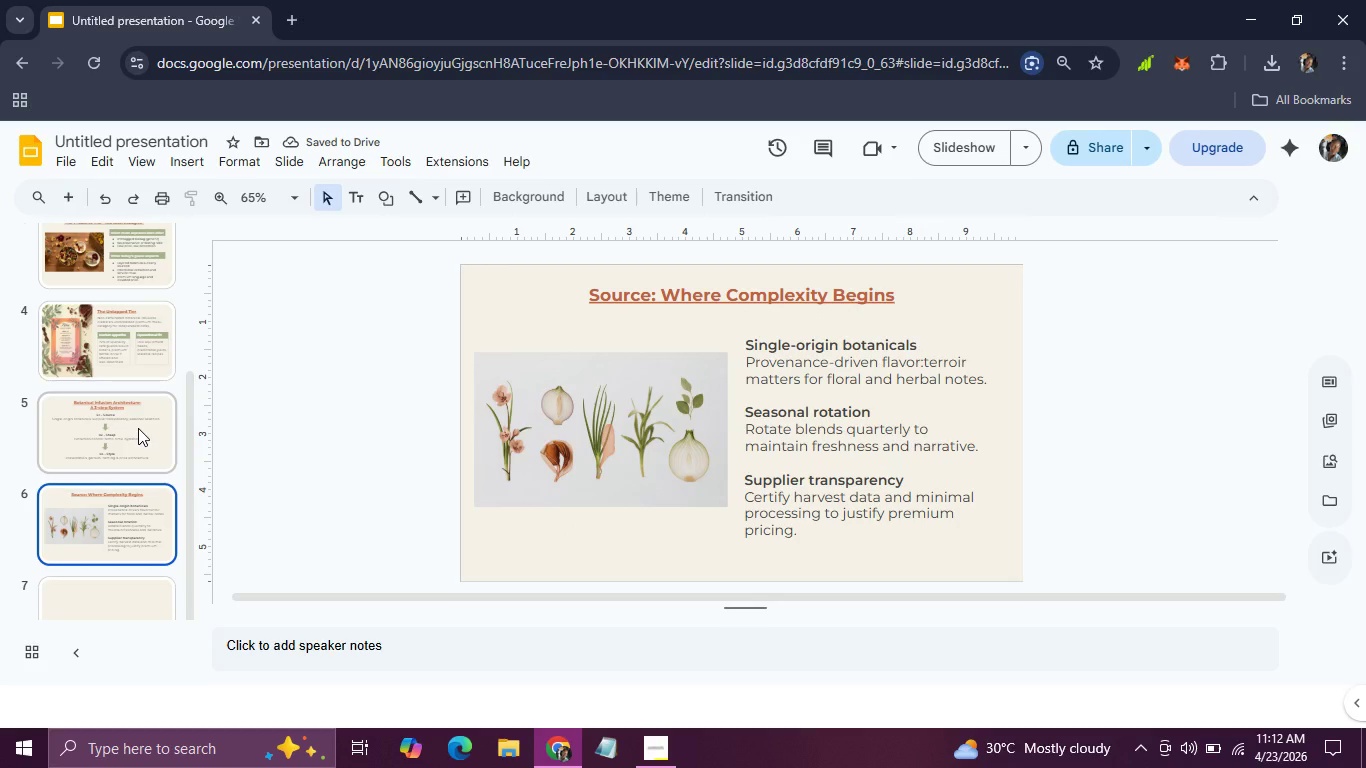 
key(ArrowRight)
 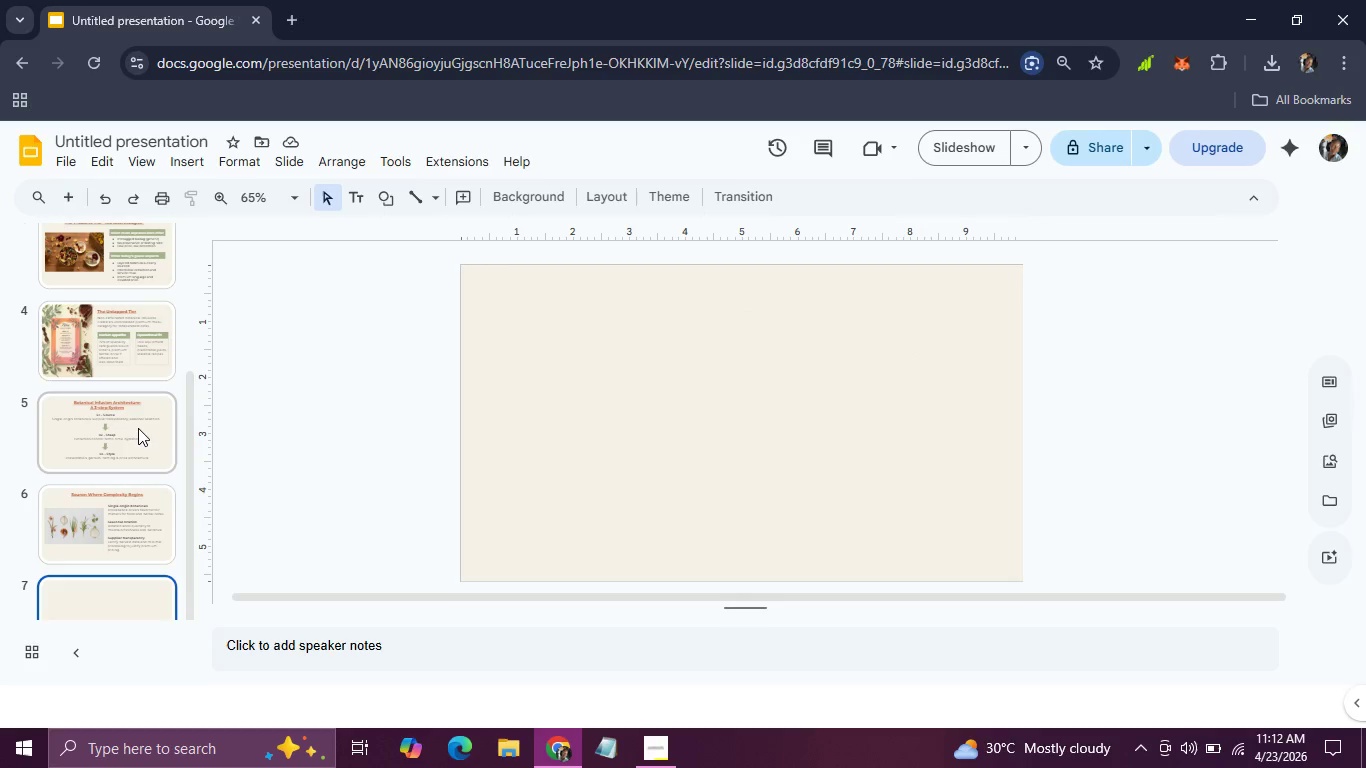 
key(ArrowLeft)
 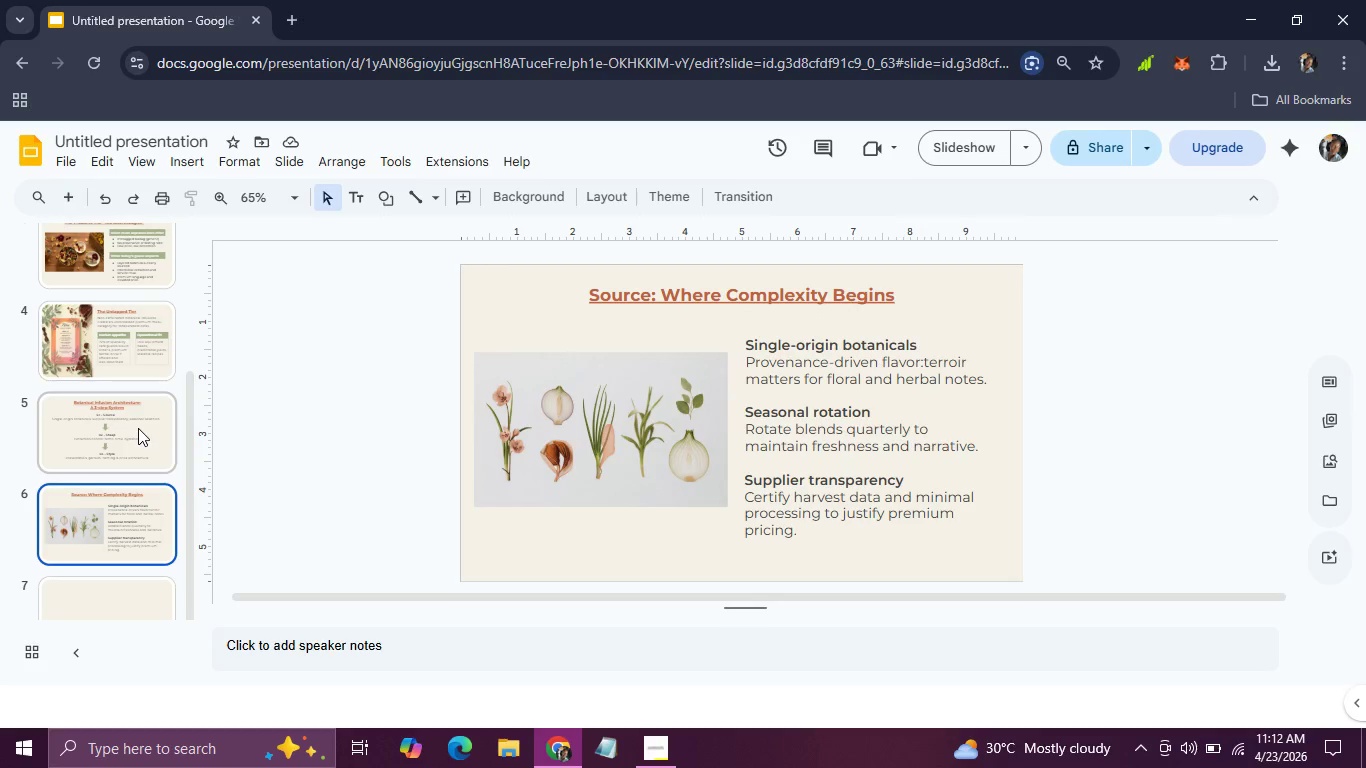 
key(ArrowLeft)
 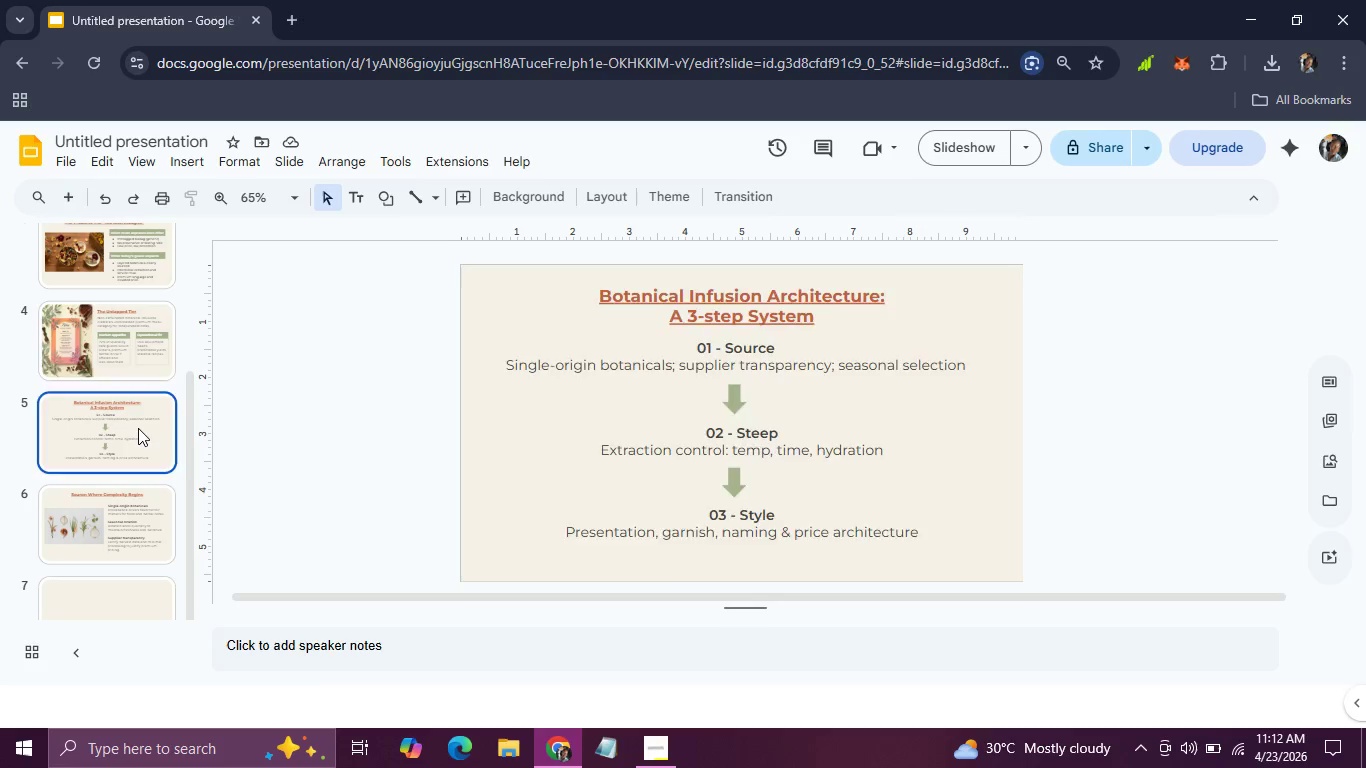 
key(ArrowLeft)
 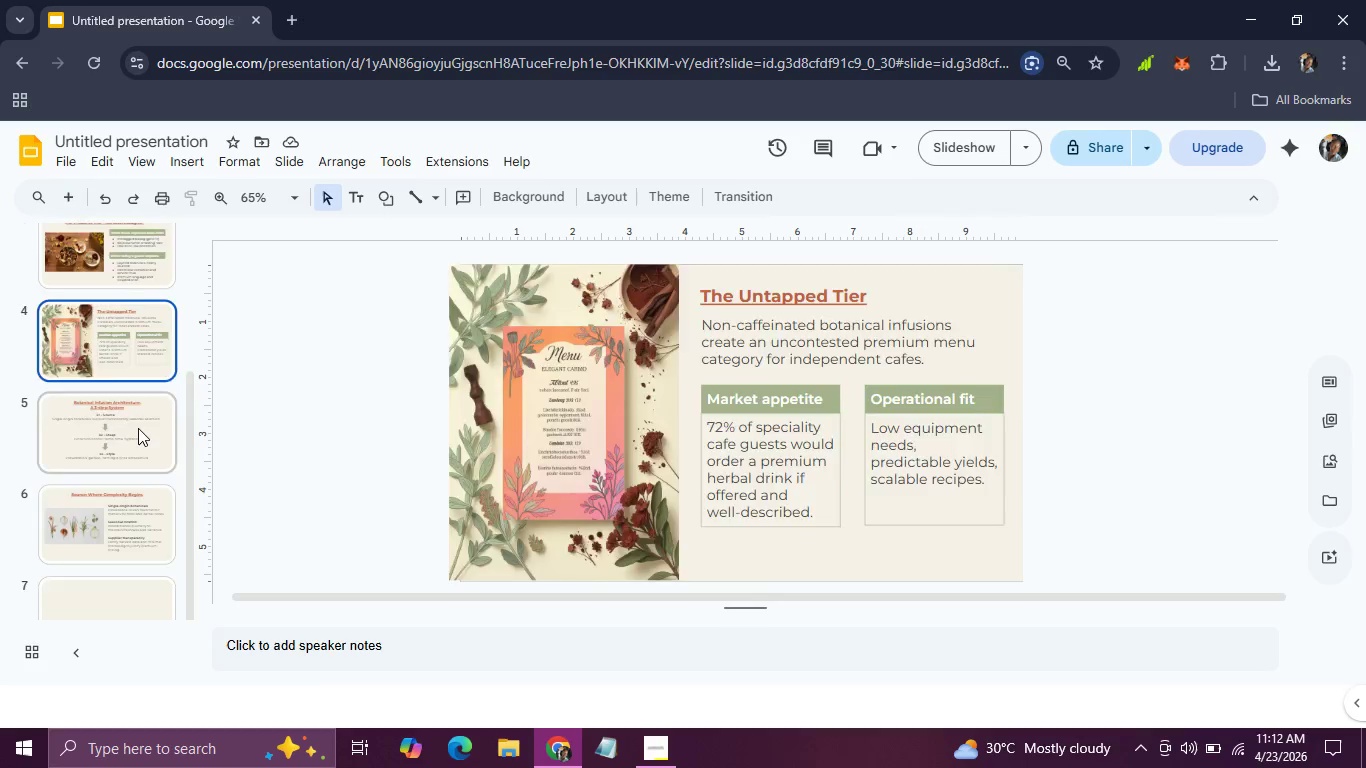 
key(ArrowLeft)
 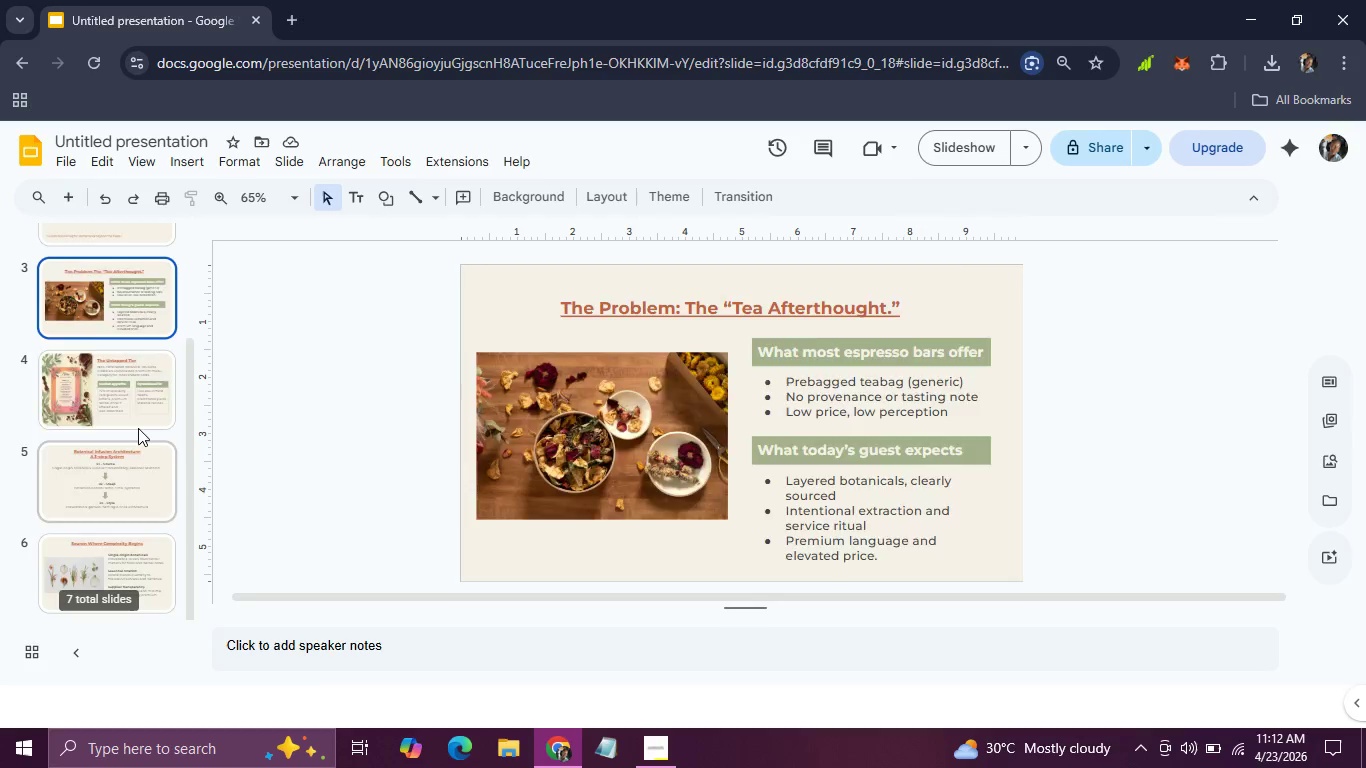 
key(ArrowLeft)
 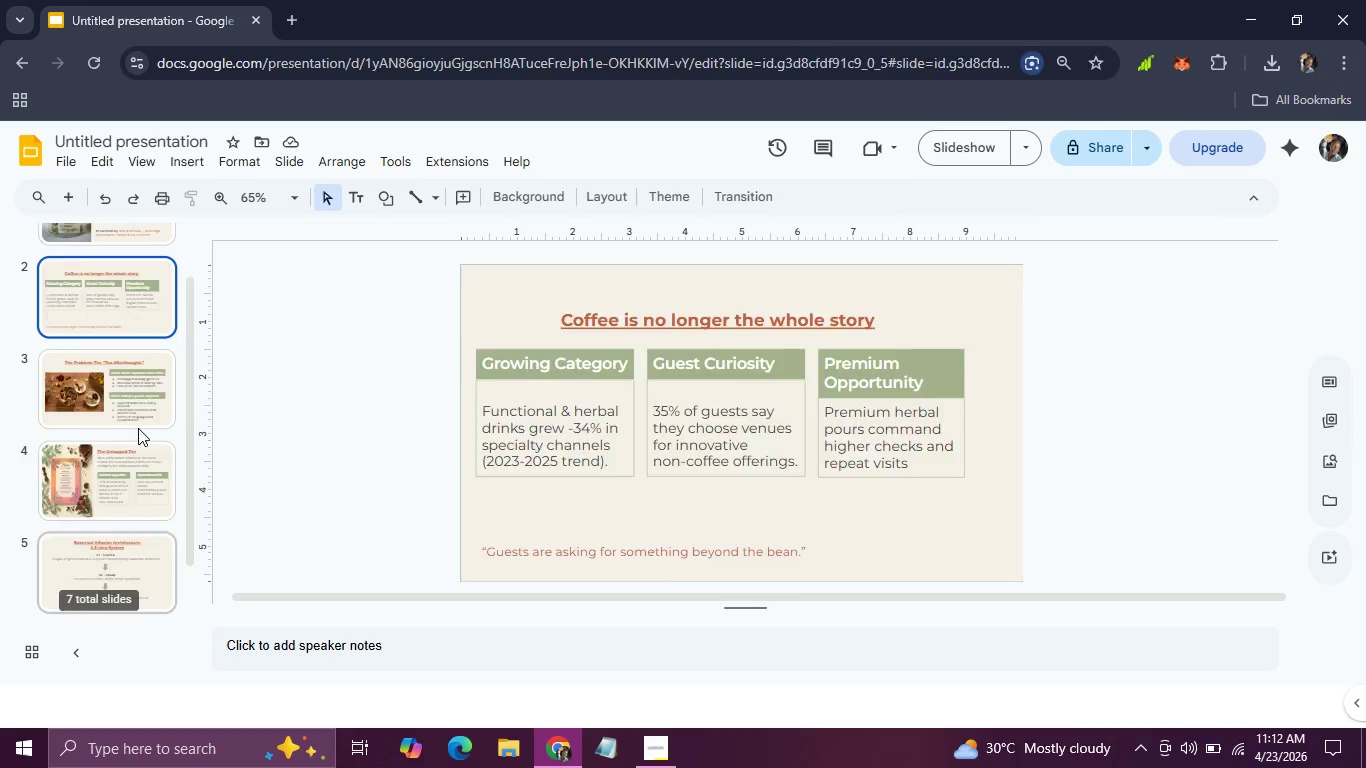 
key(ArrowLeft)
 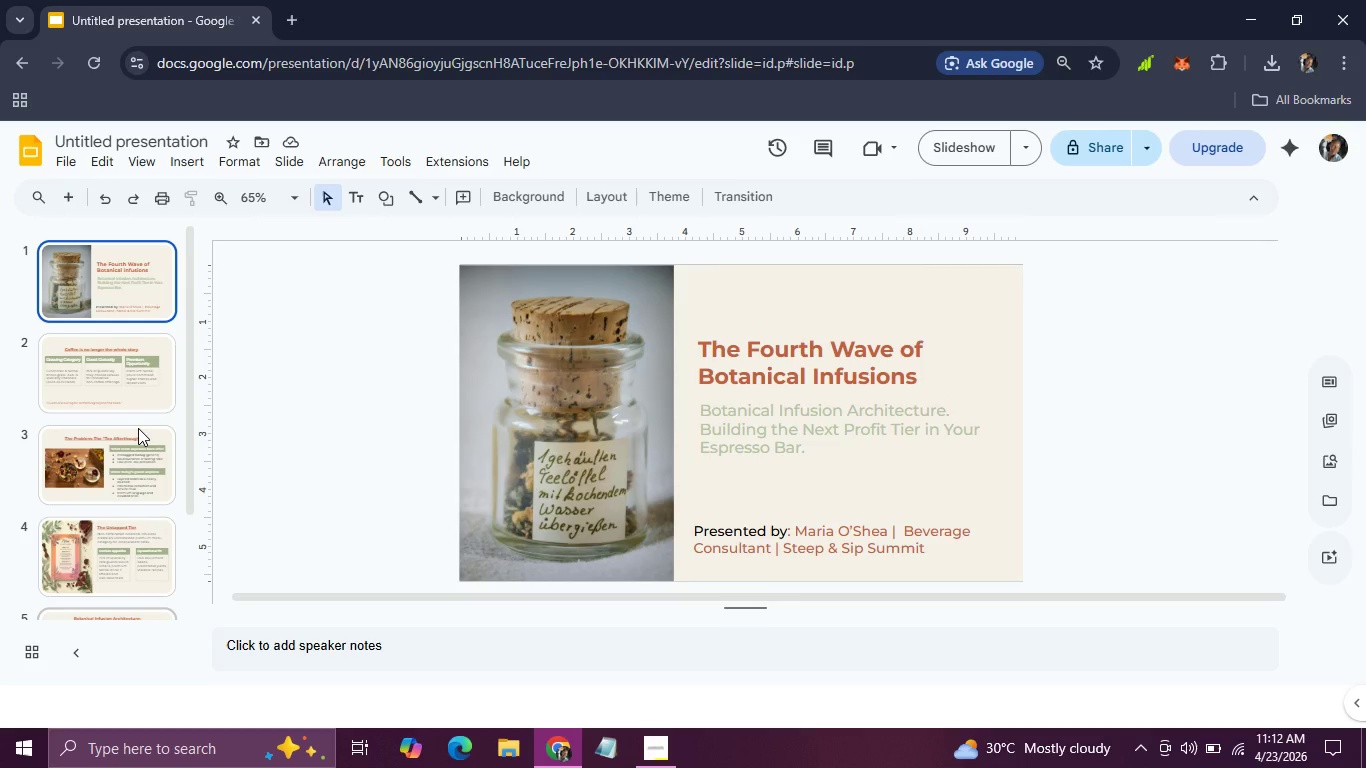 
key(ArrowRight)
 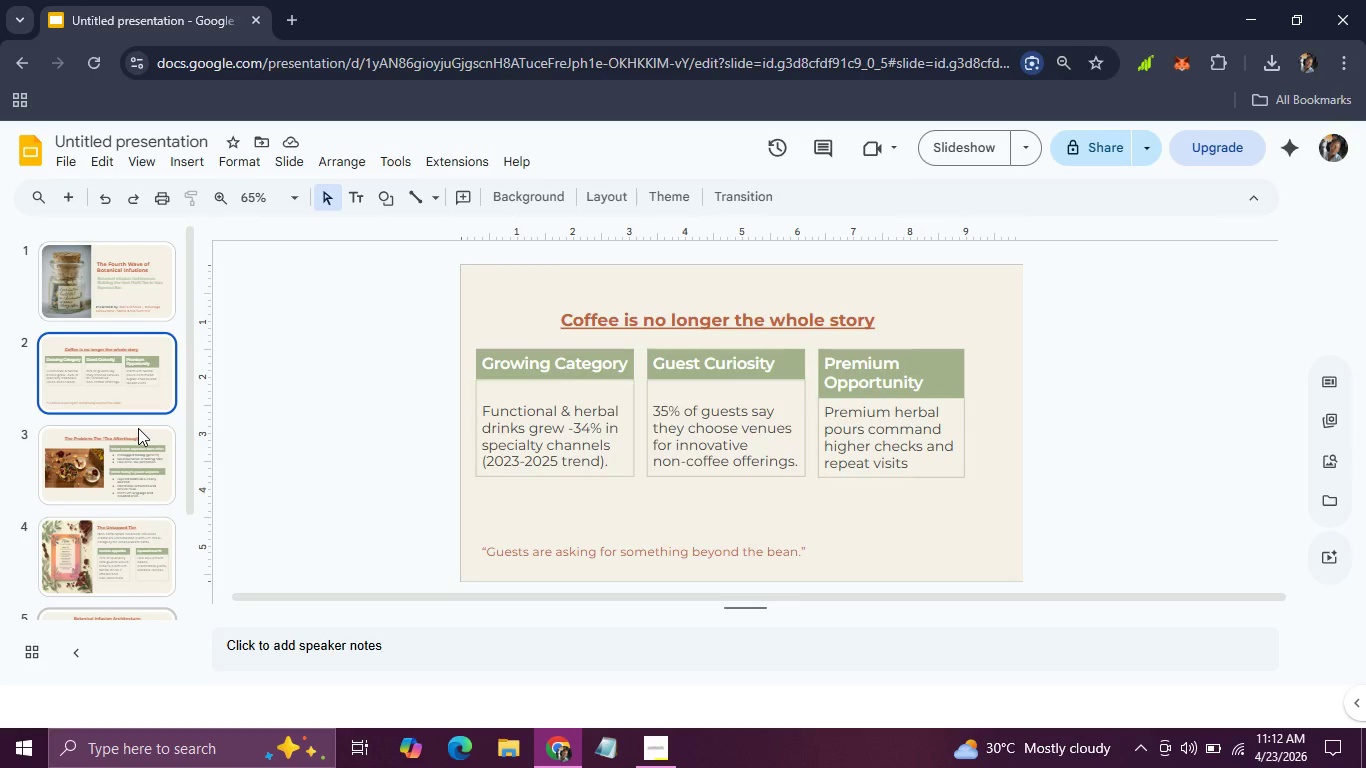 
key(ArrowRight)
 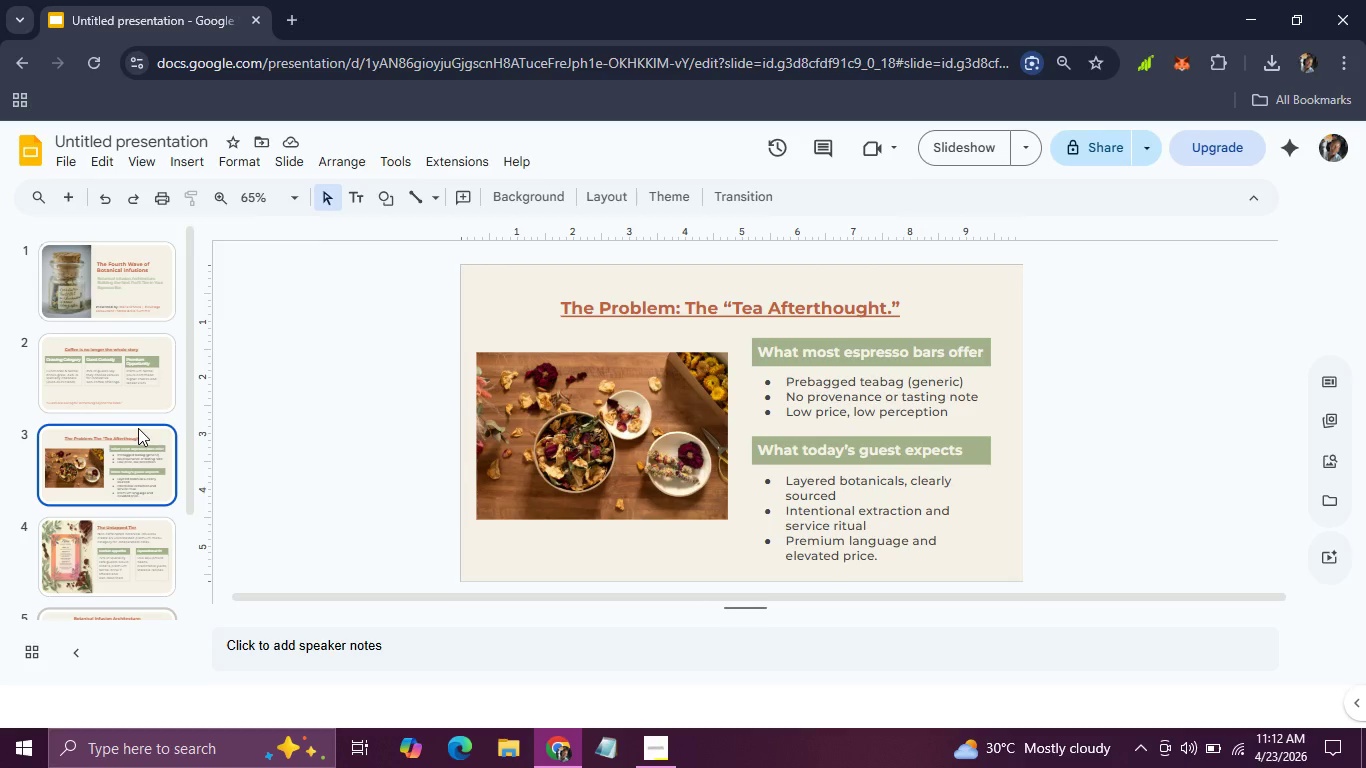 
key(ArrowRight)
 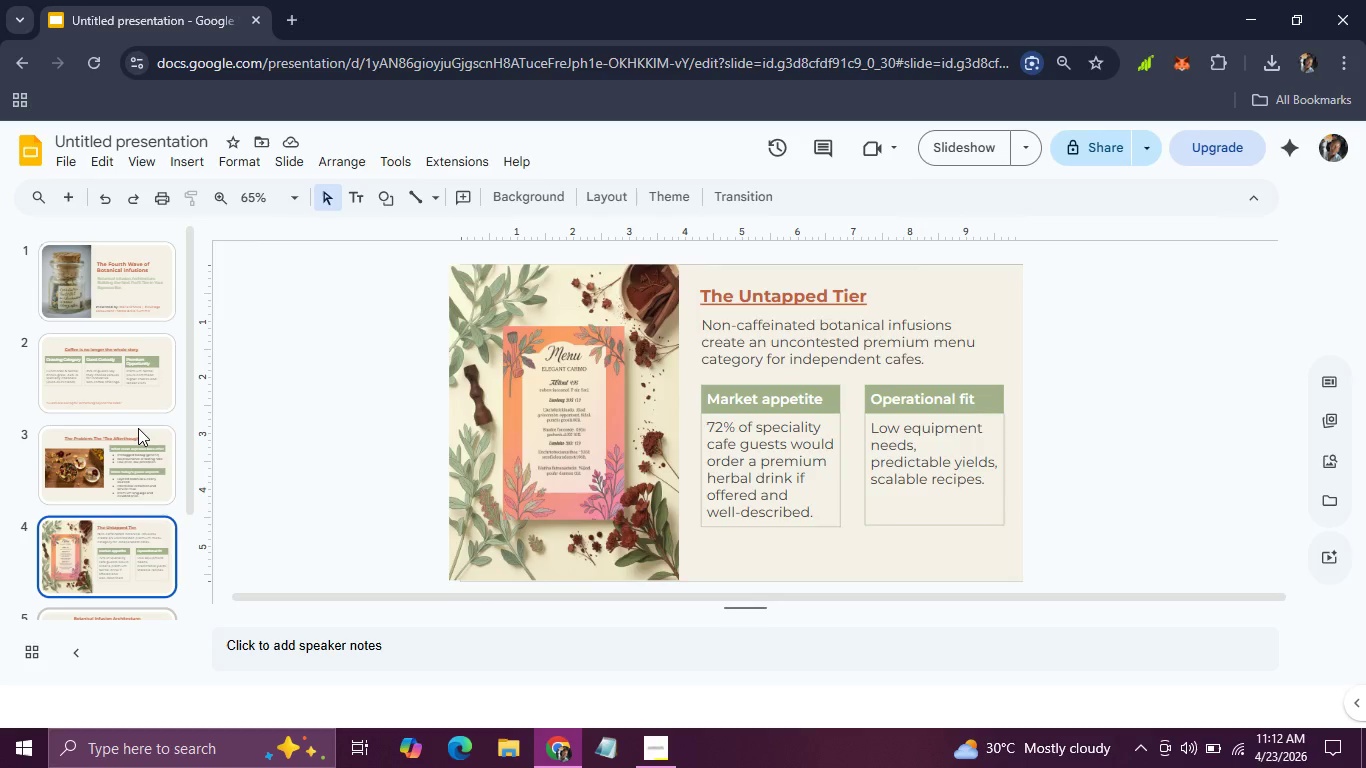 
key(ArrowLeft)
 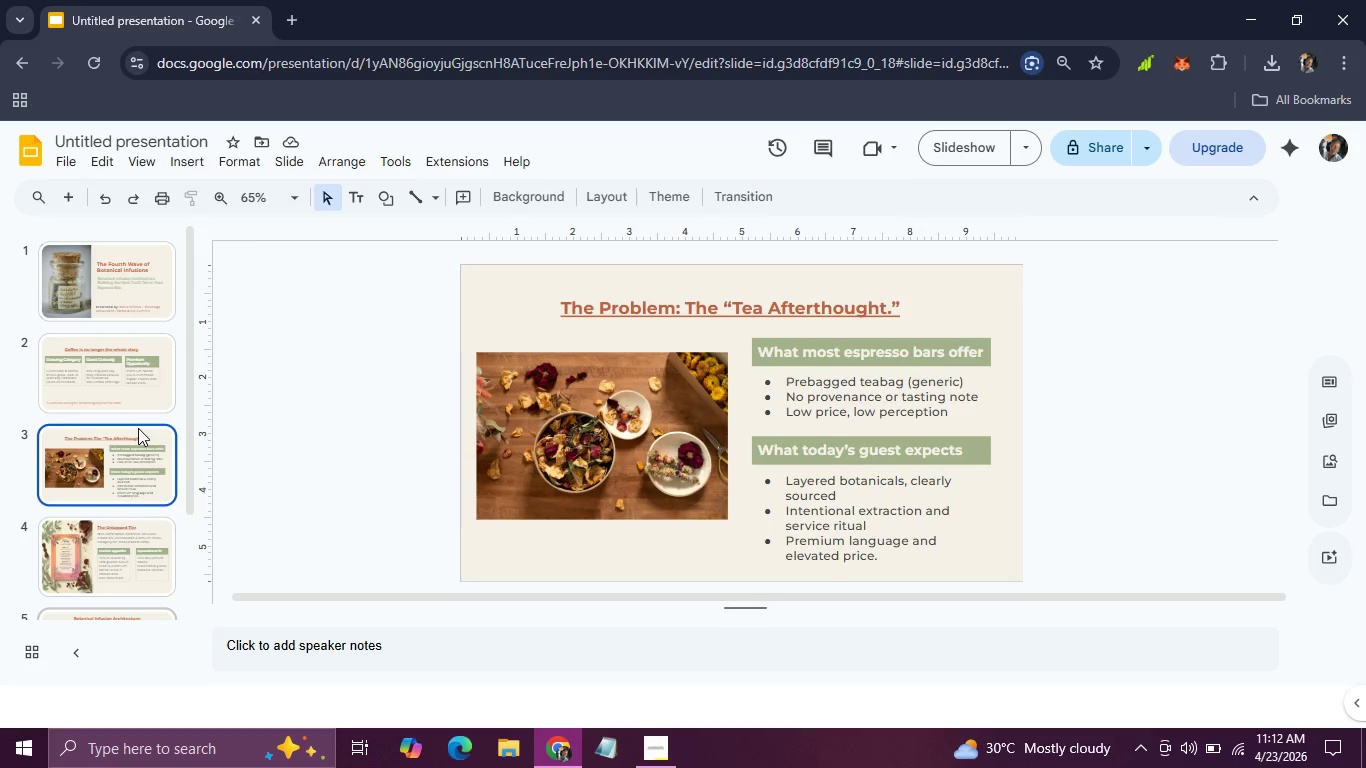 
key(ArrowRight)
 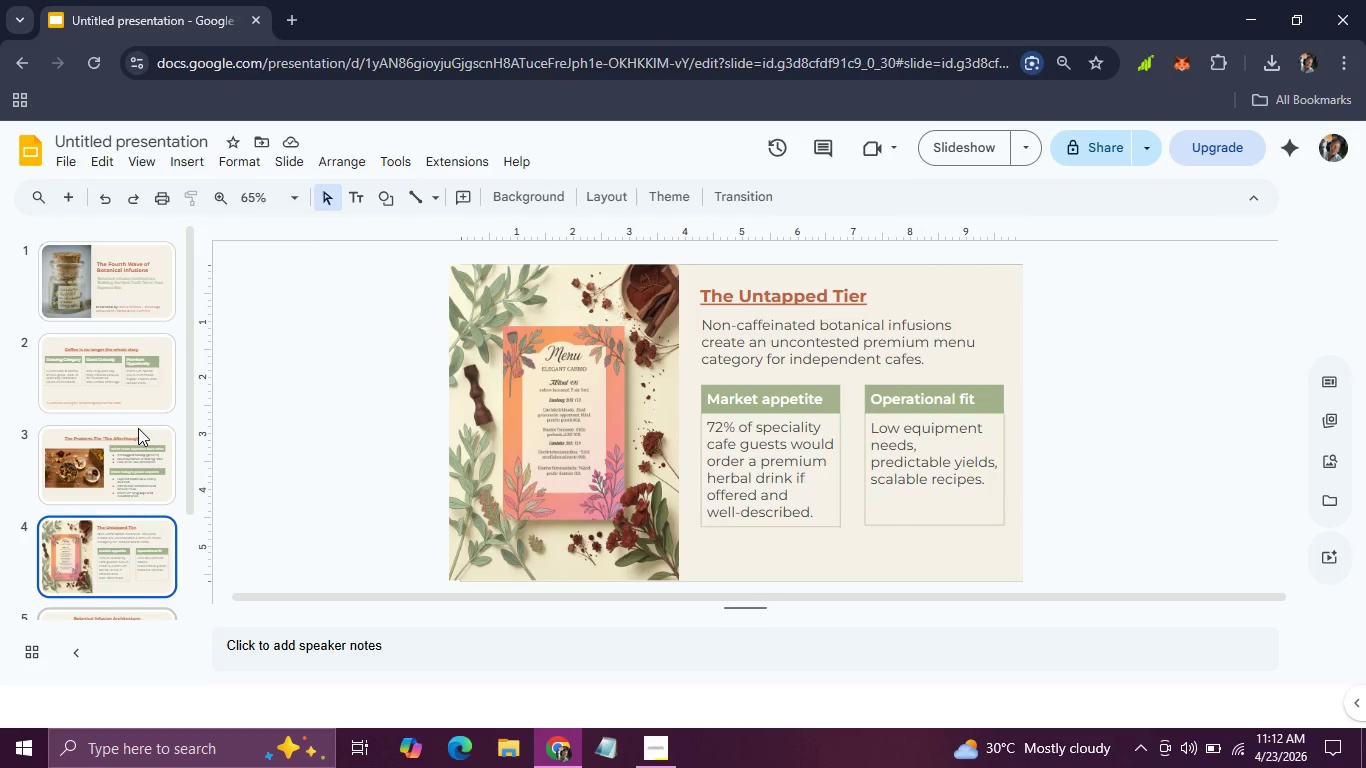 
key(ArrowRight)
 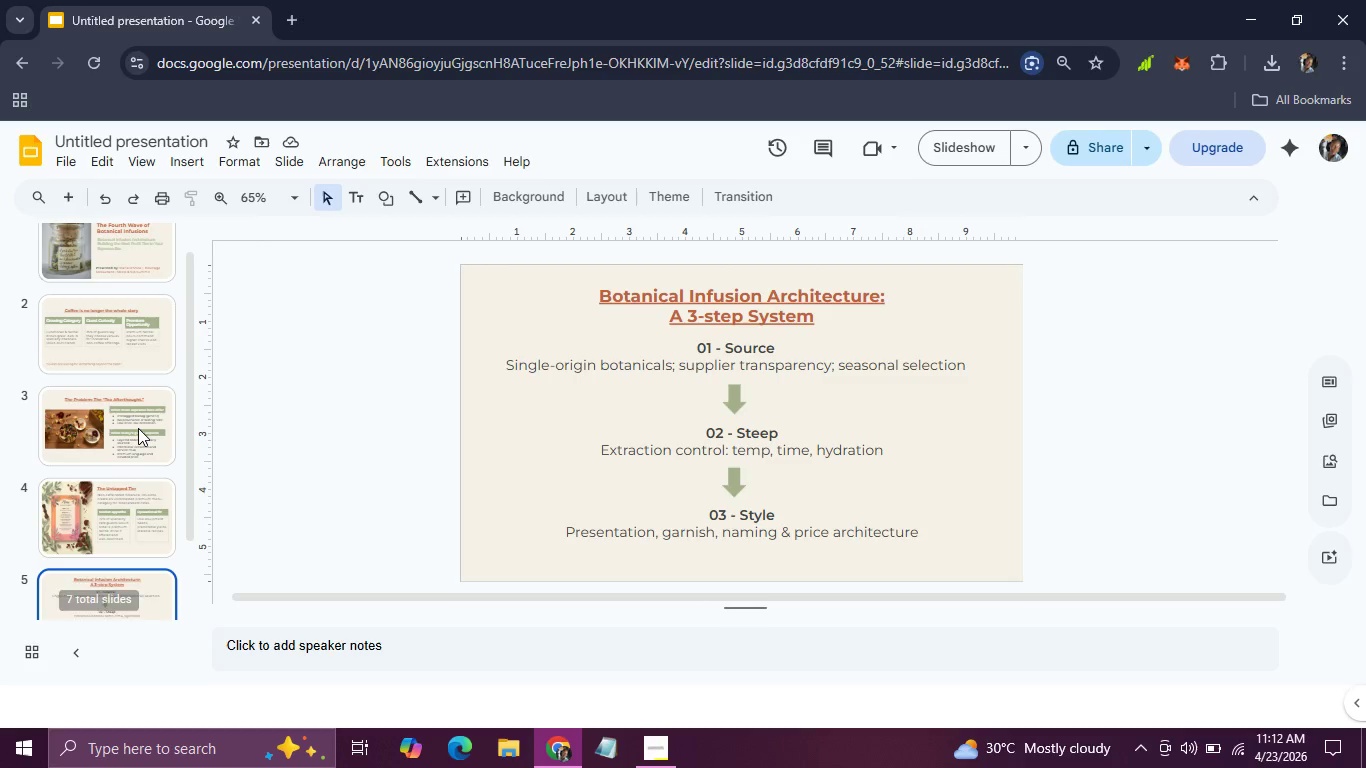 
key(ArrowRight)
 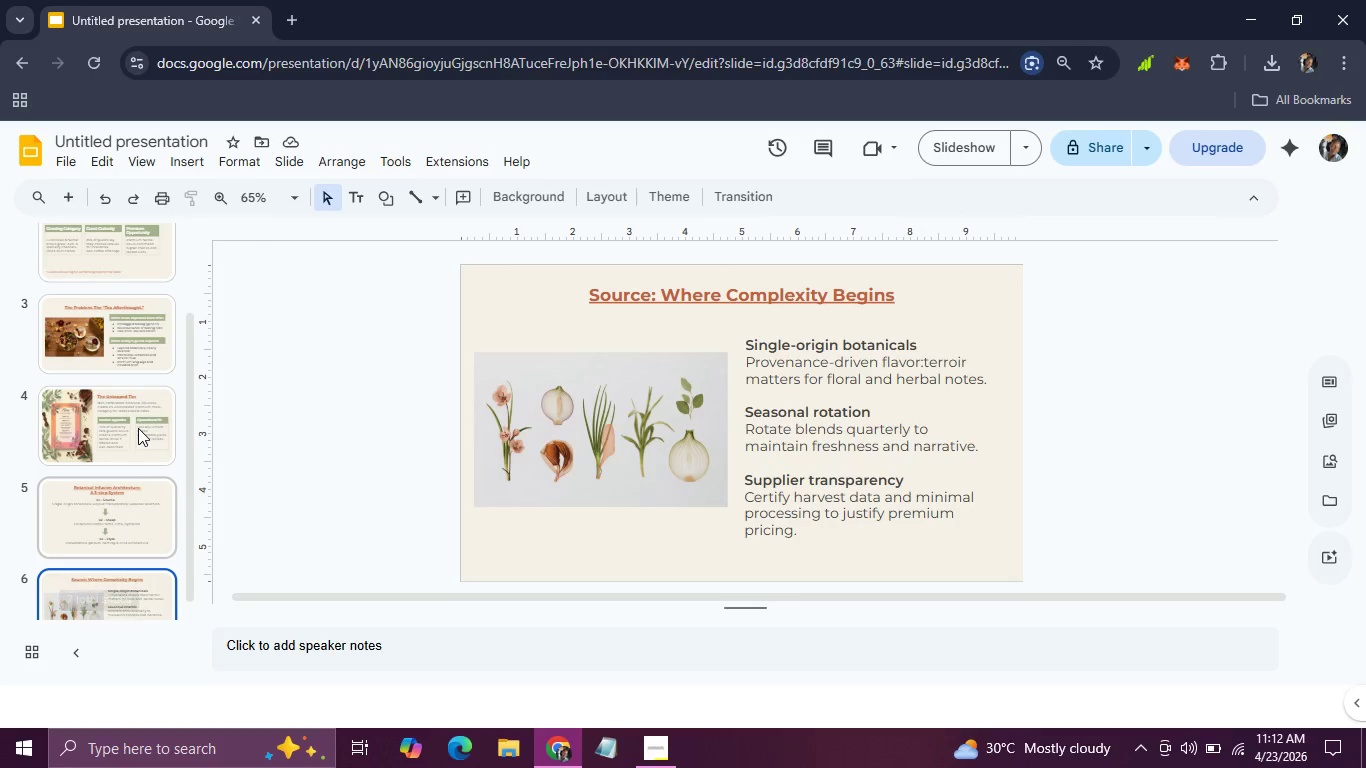 
key(ArrowRight)
 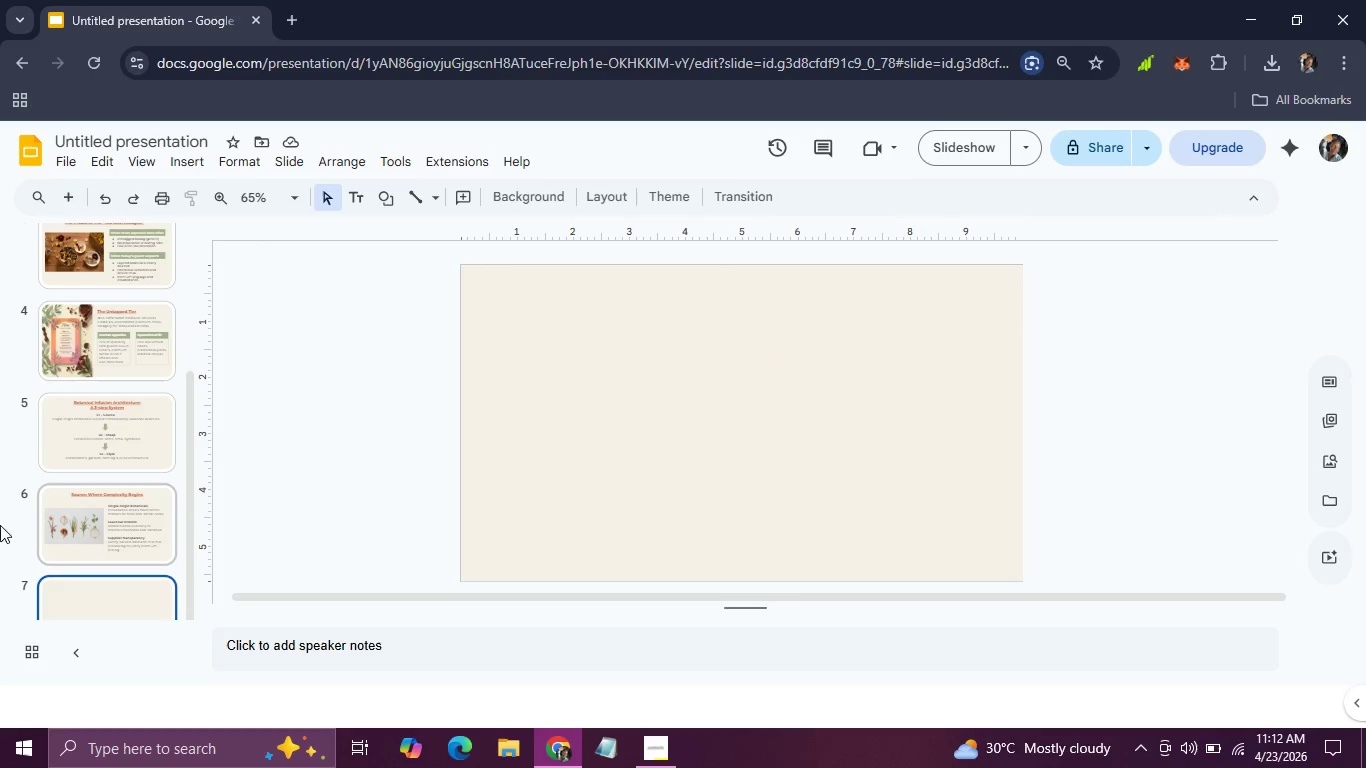 
left_click([108, 539])
 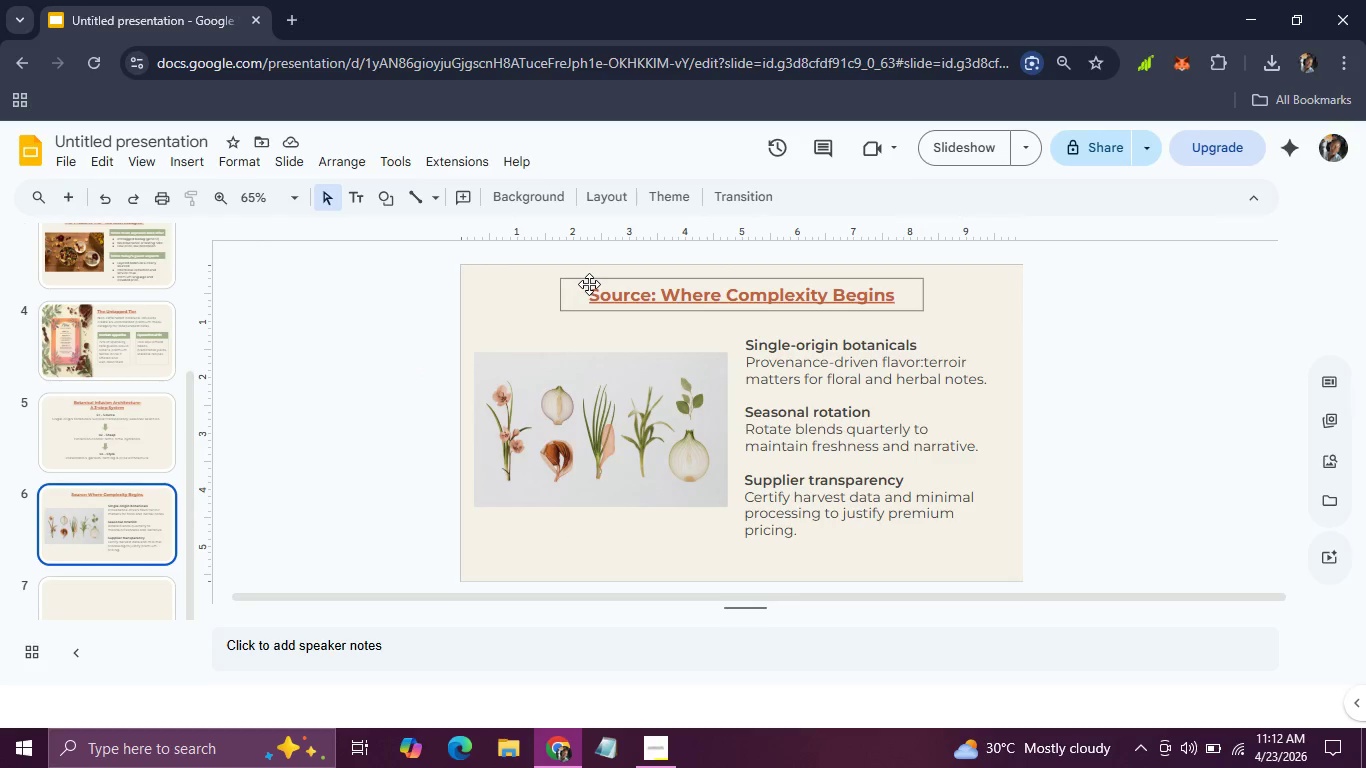 
left_click([589, 284])
 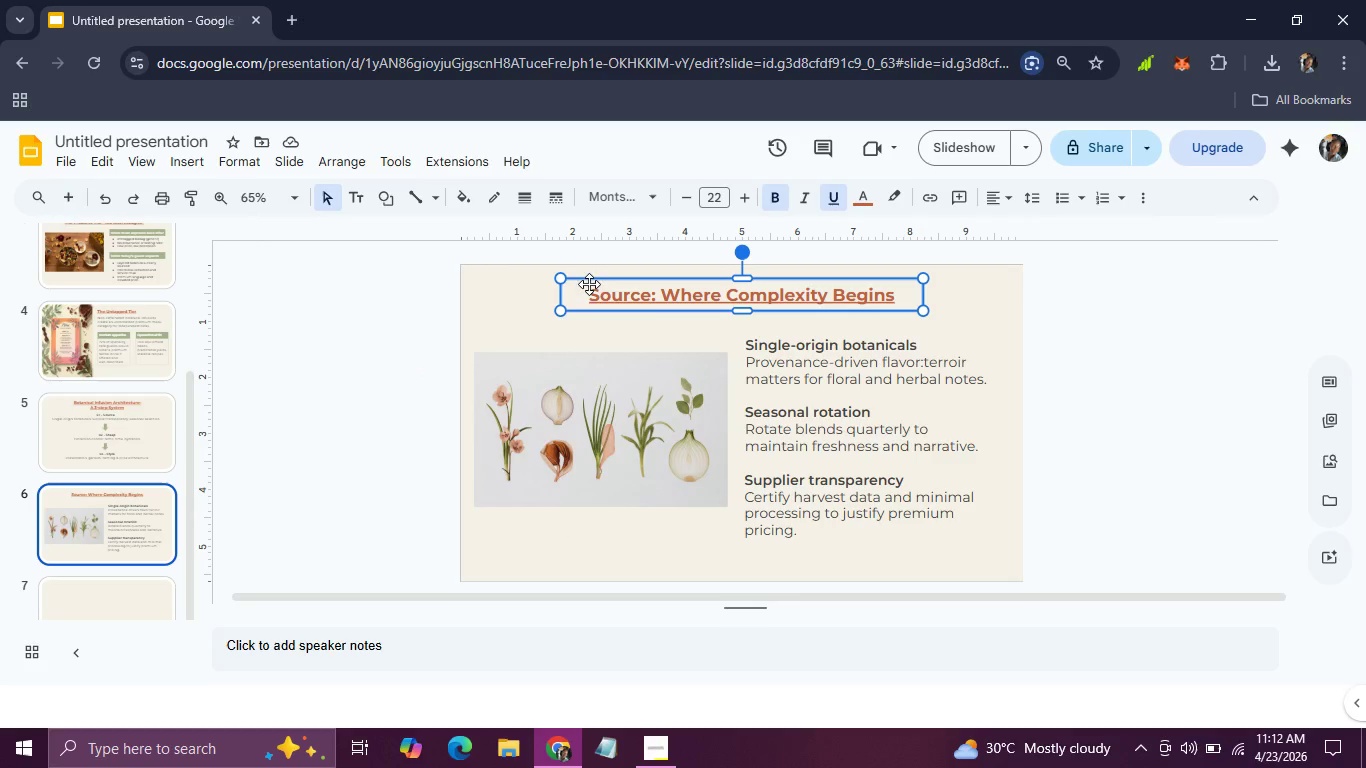 
key(Control+C)
 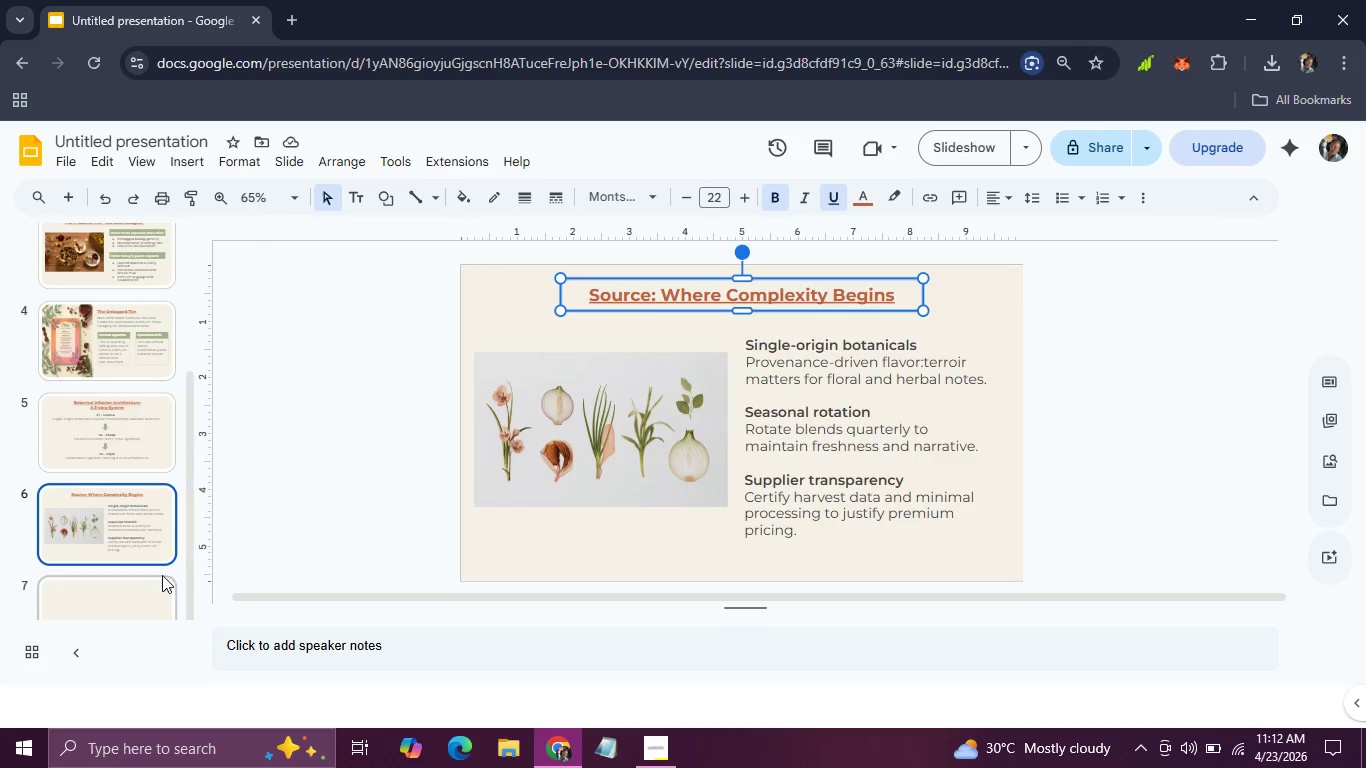 
left_click([149, 601])
 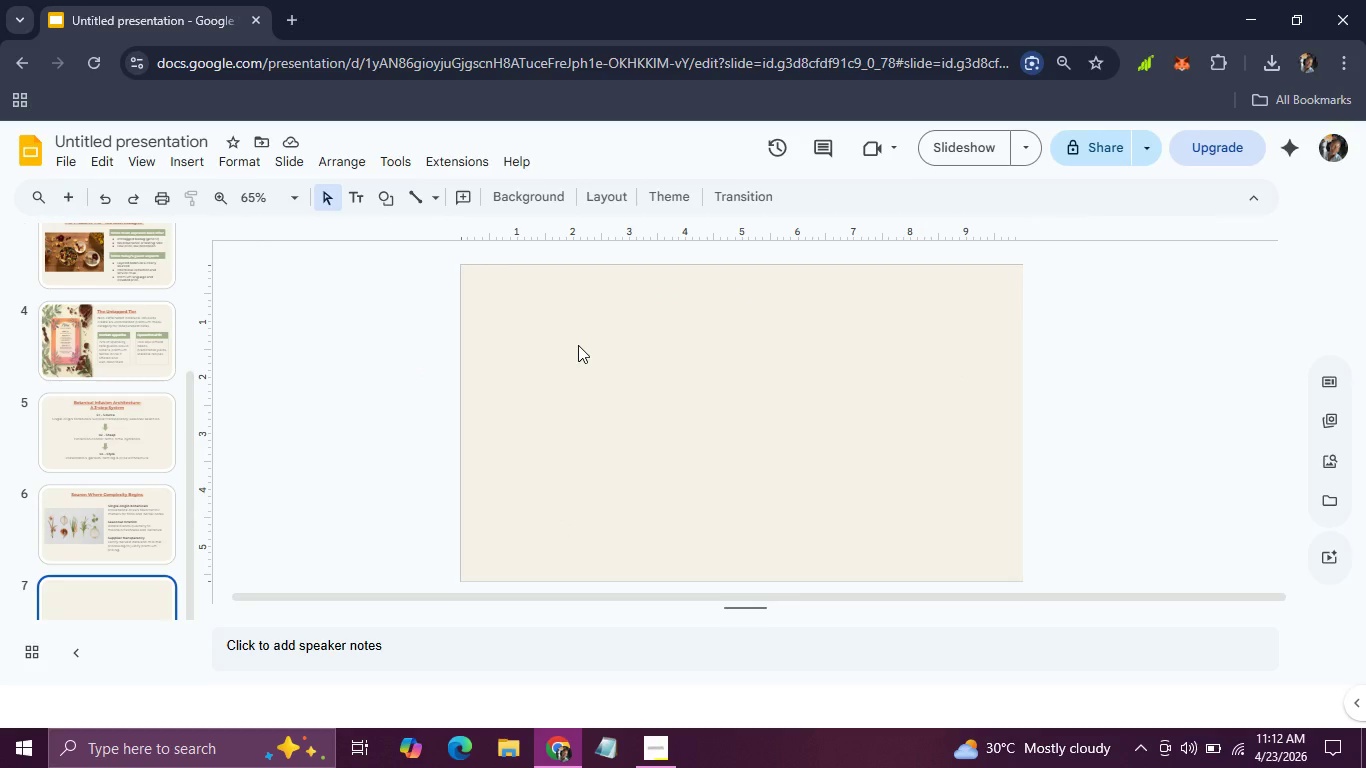 
key(Control+V)
 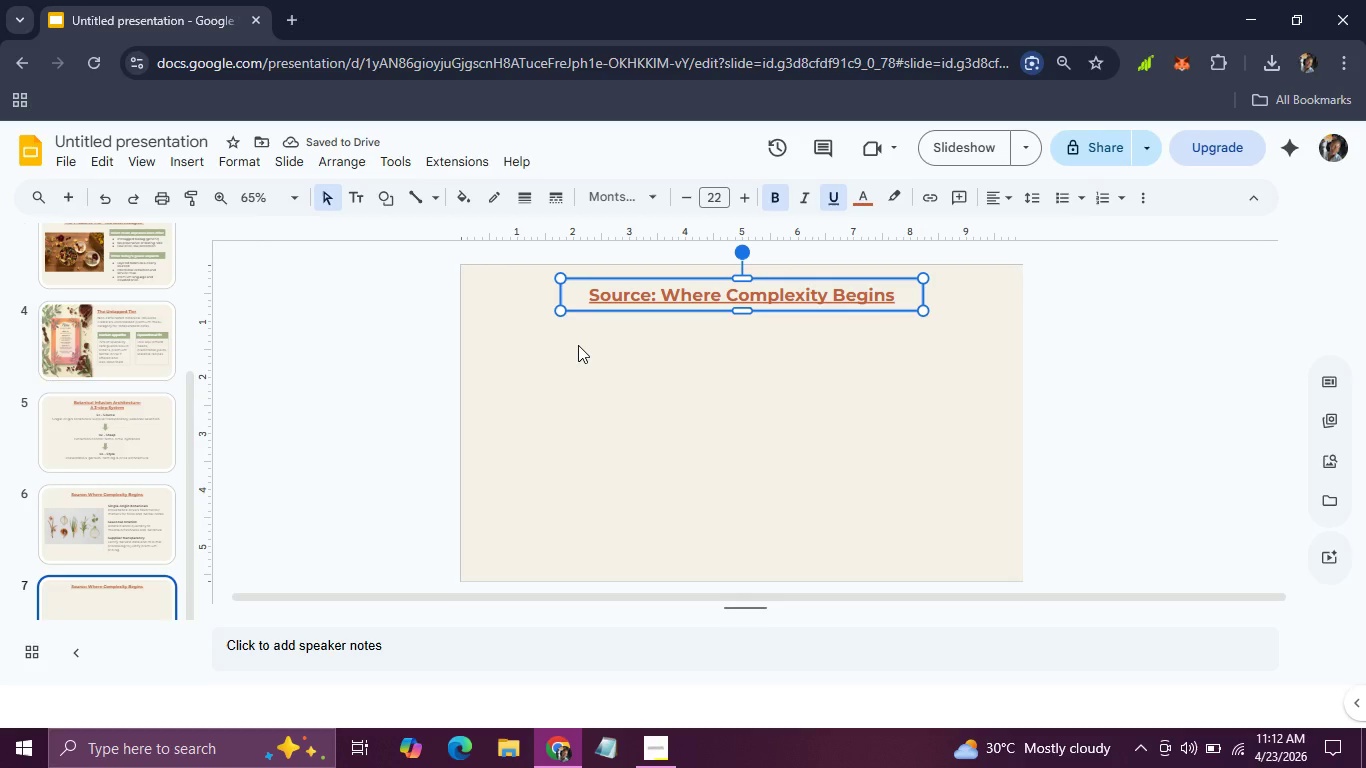 
wait(9.75)
 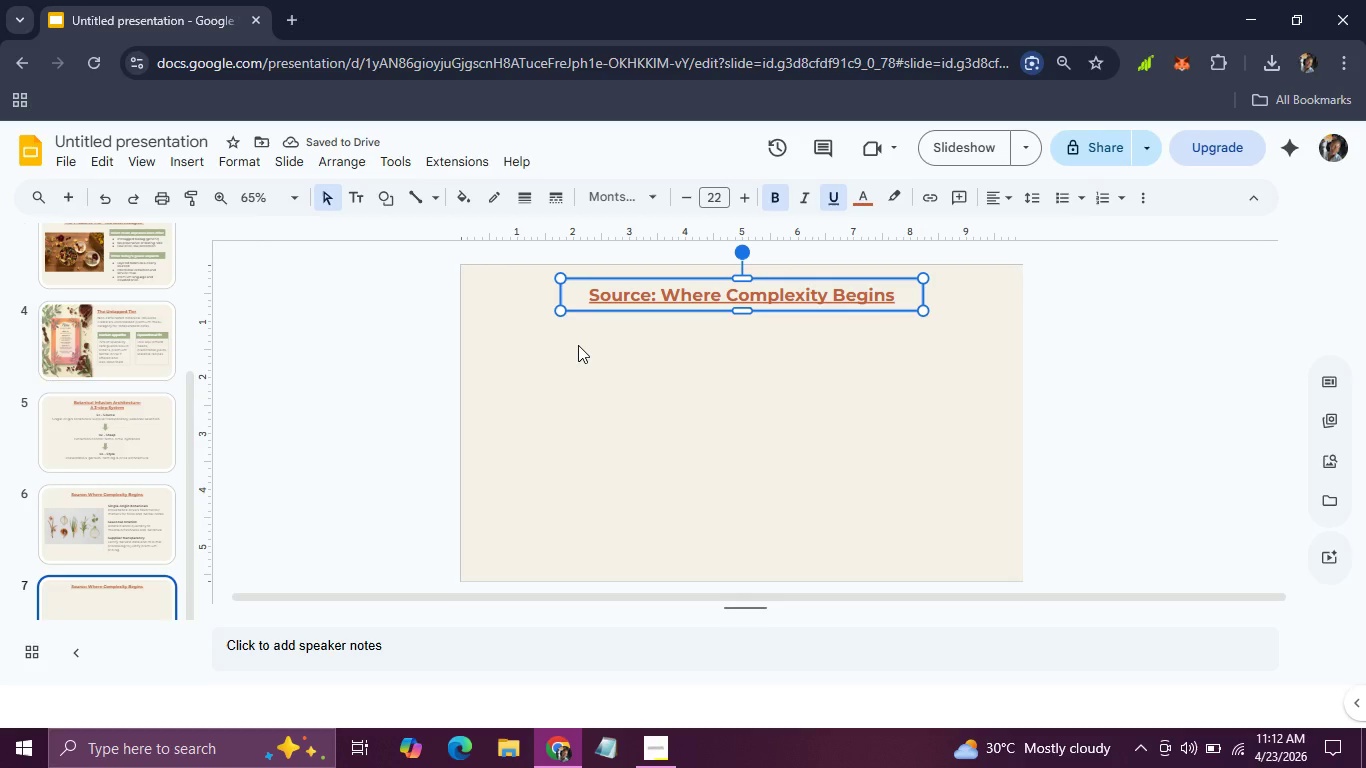 
double_click([904, 296])
 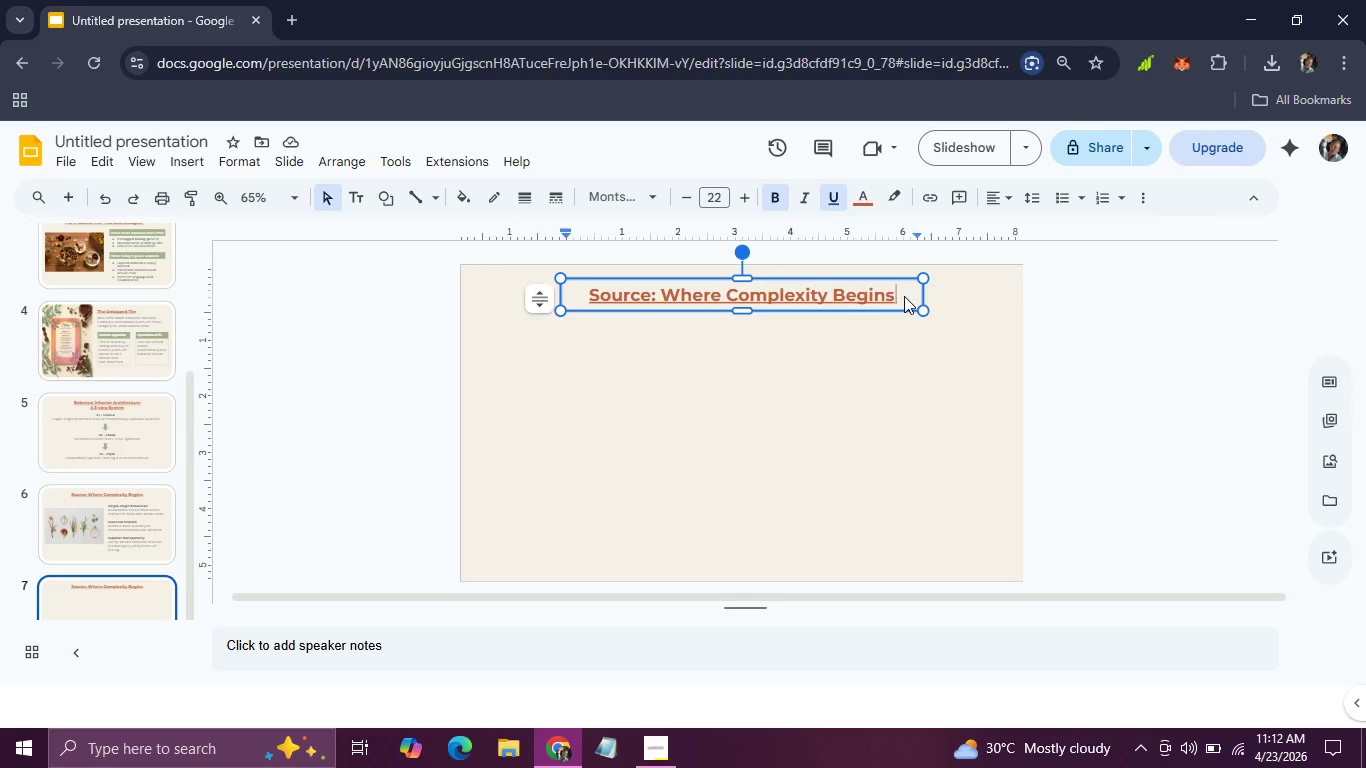 
triple_click([904, 296])
 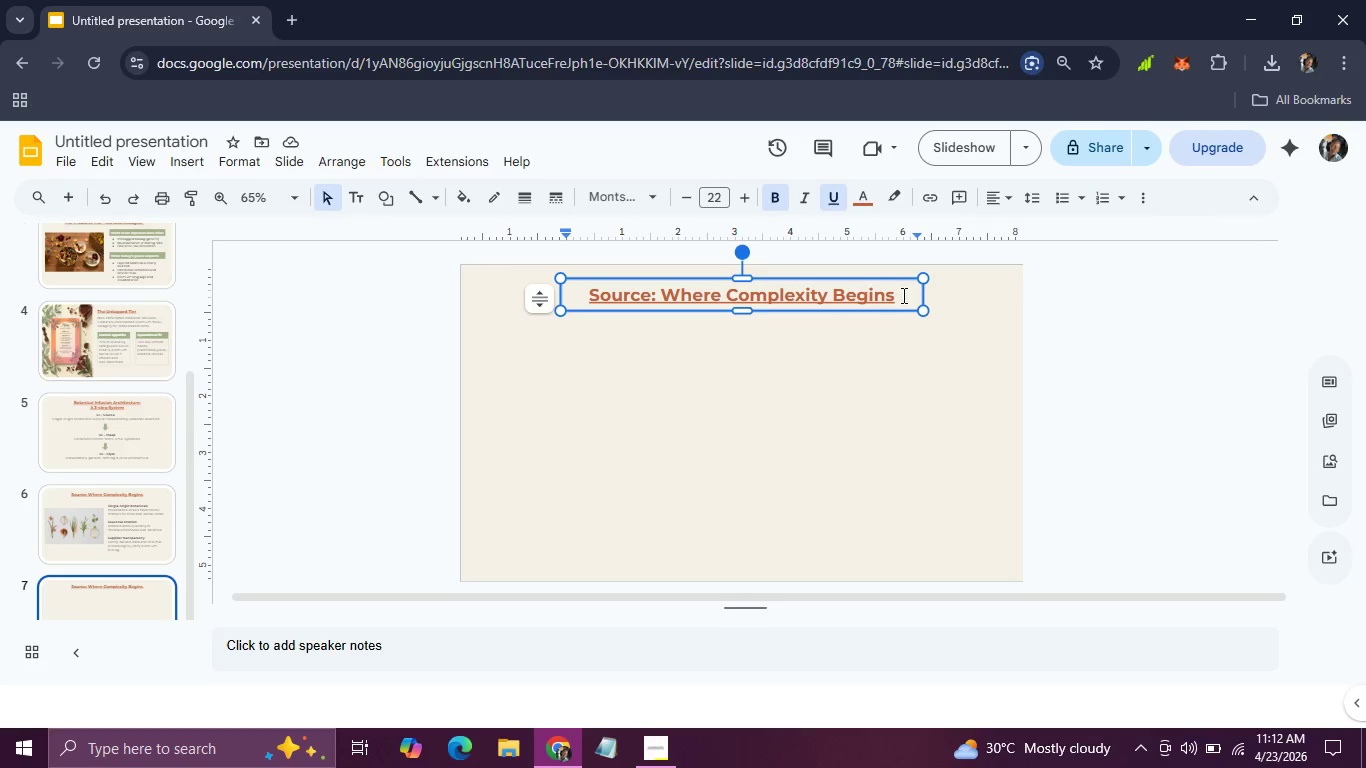 
left_click_drag(start_coordinate=[902, 295], to_coordinate=[536, 310])
 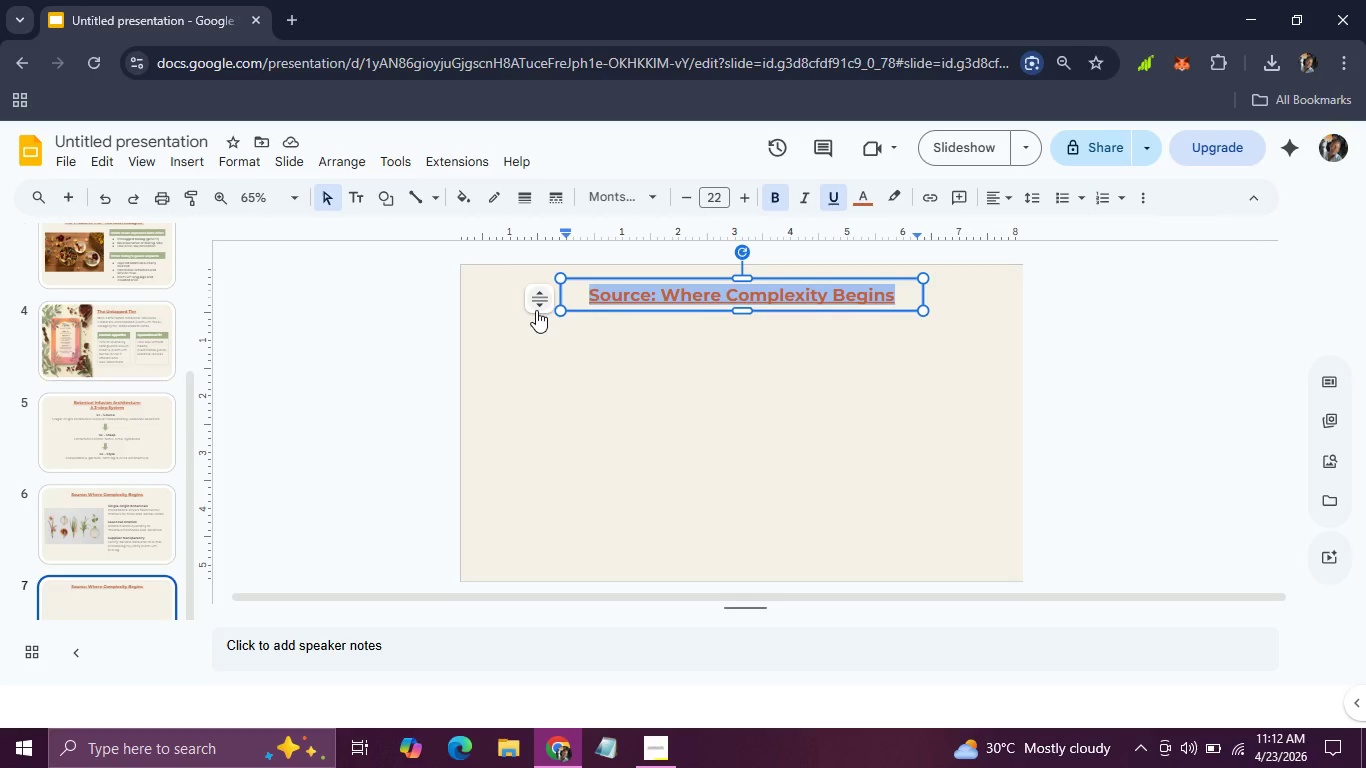 
type(Step)
key(Backspace)
type(eo)
key(Backspace)
type(p: The Science of Extrax)
key(Backspace)
type(ction)
 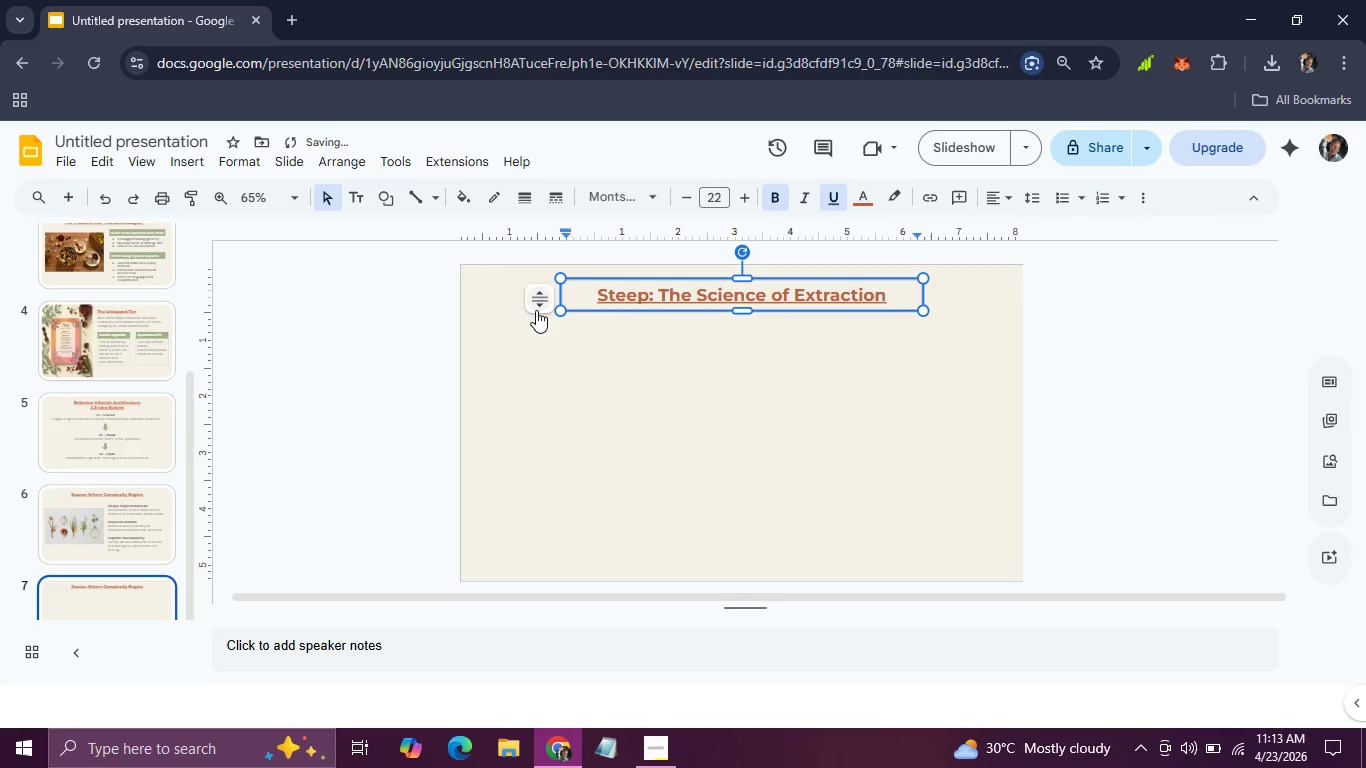 
left_click([508, 391])
 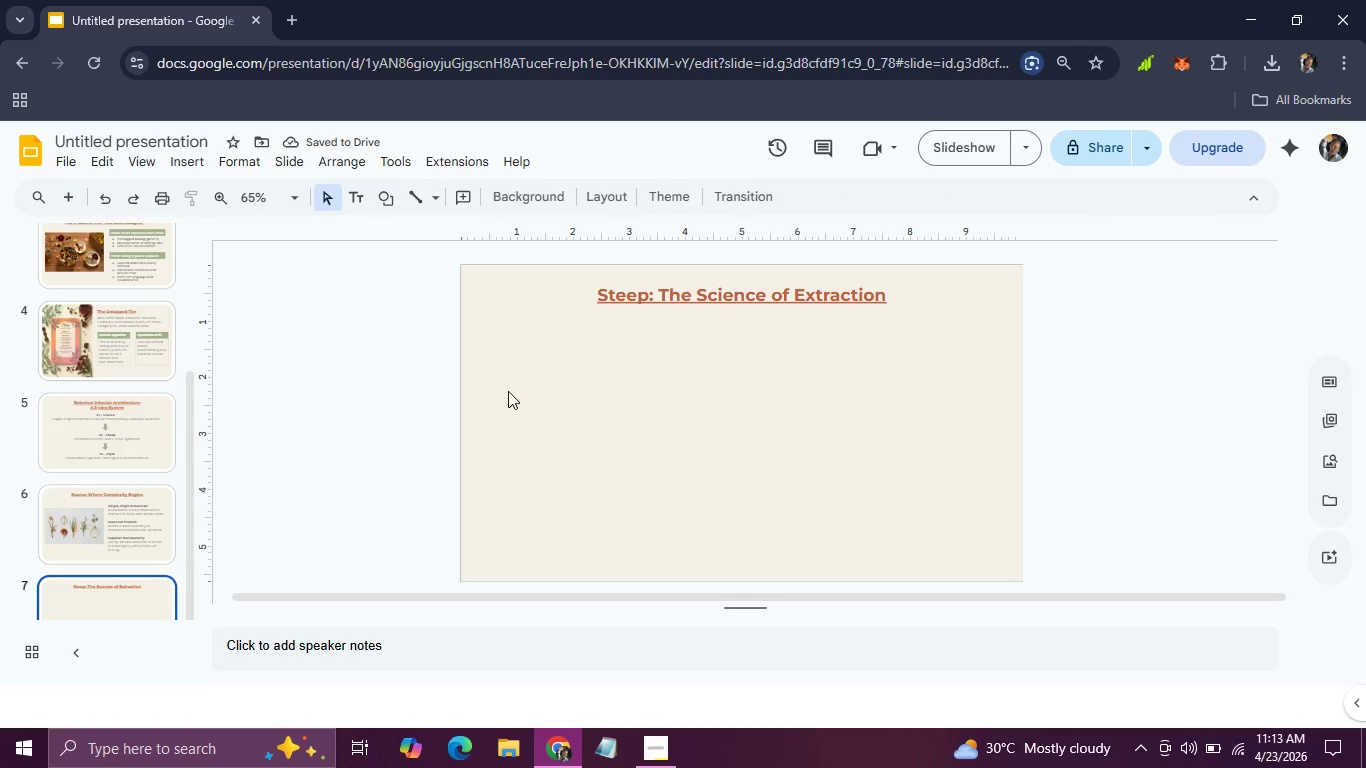 
wait(8.94)
 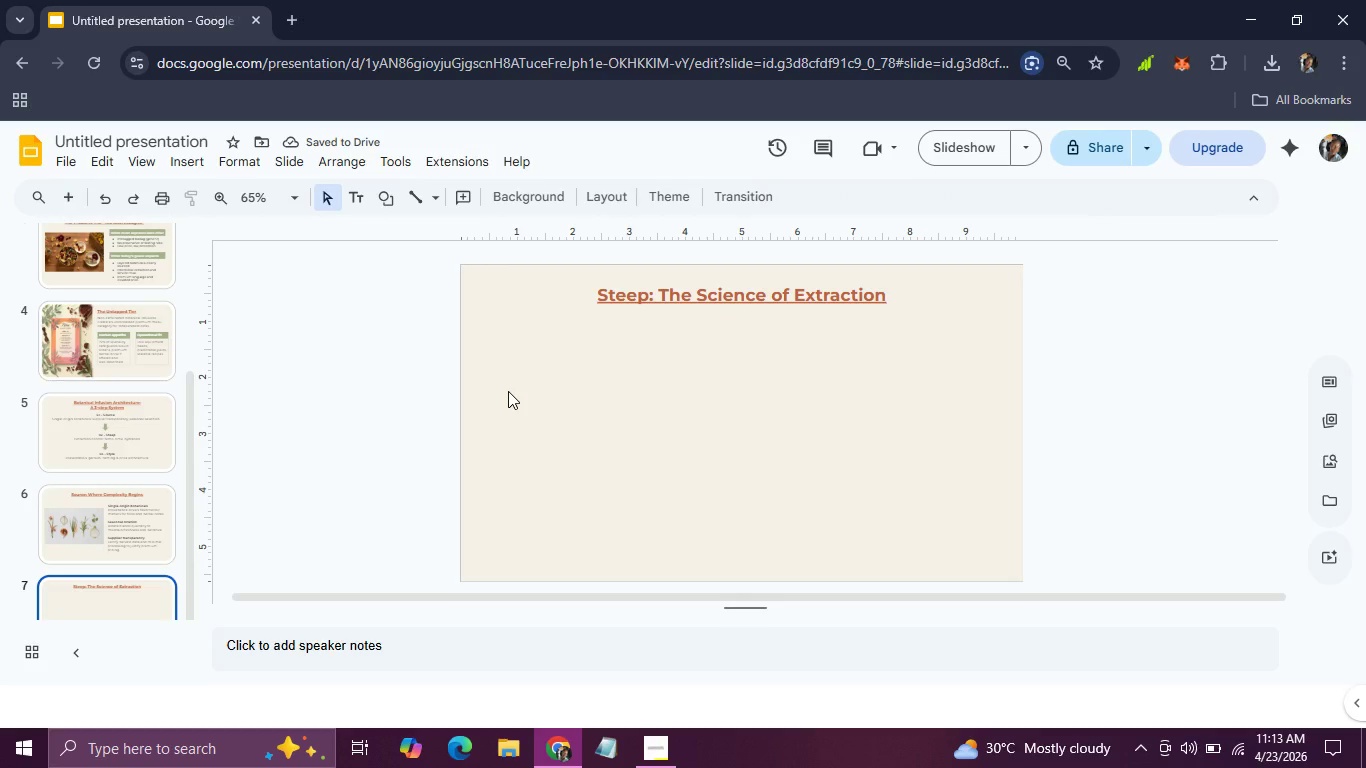 
left_click([188, 165])
 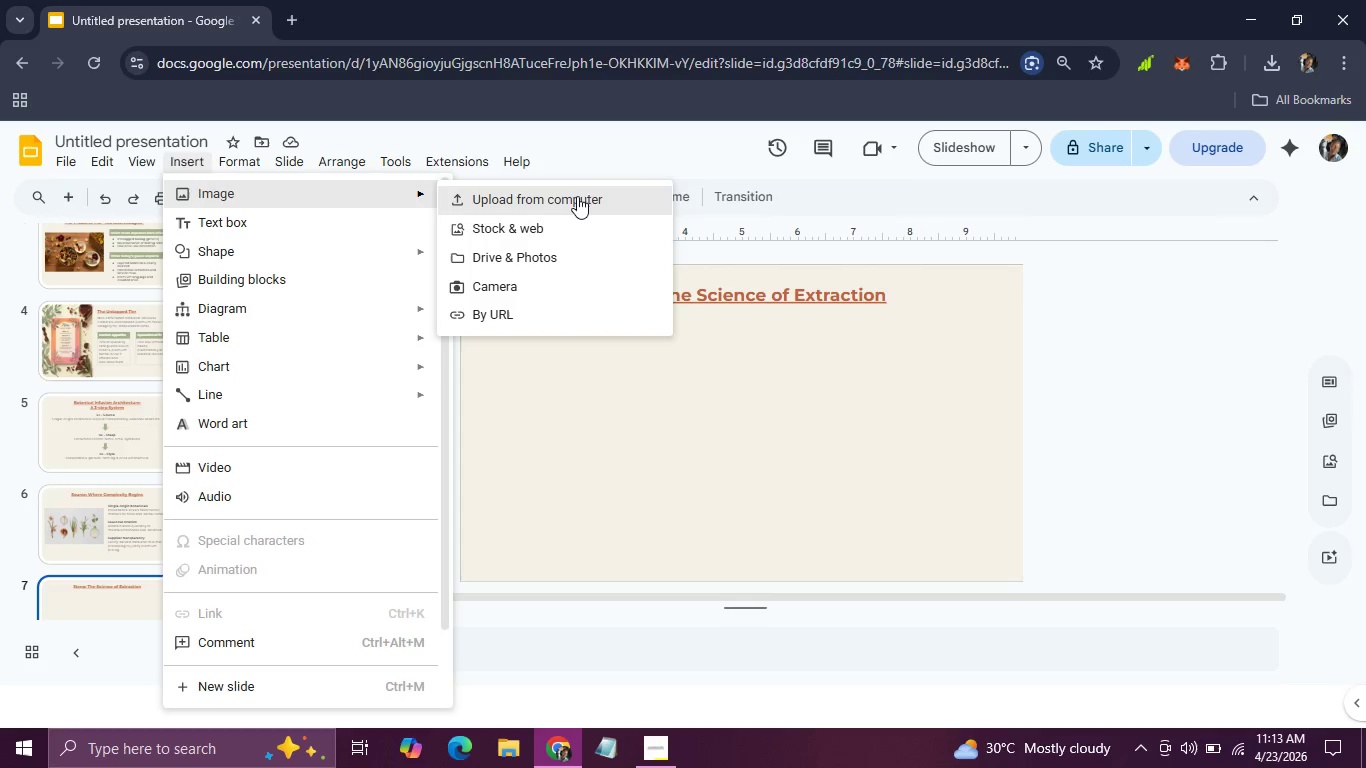 
left_click([574, 198])
 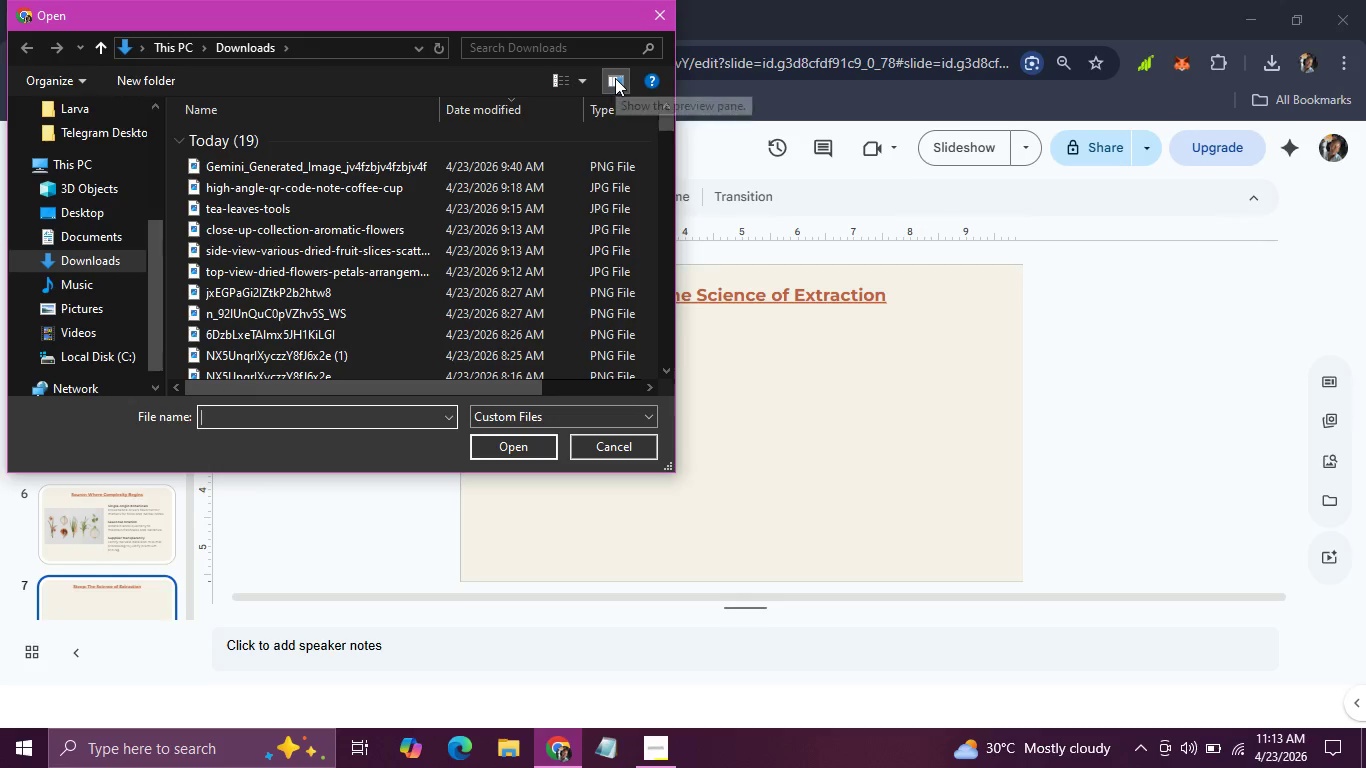 
wait(6.12)
 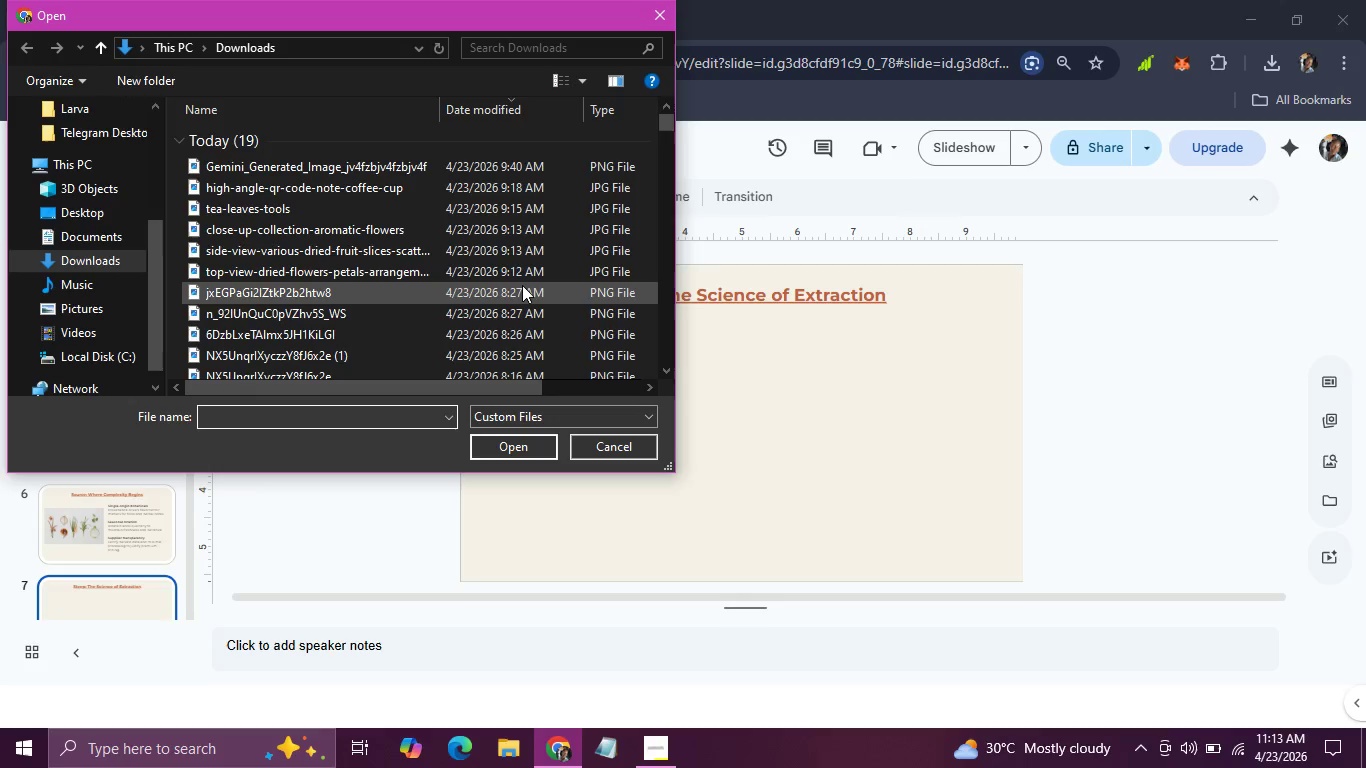 
left_click([615, 78])
 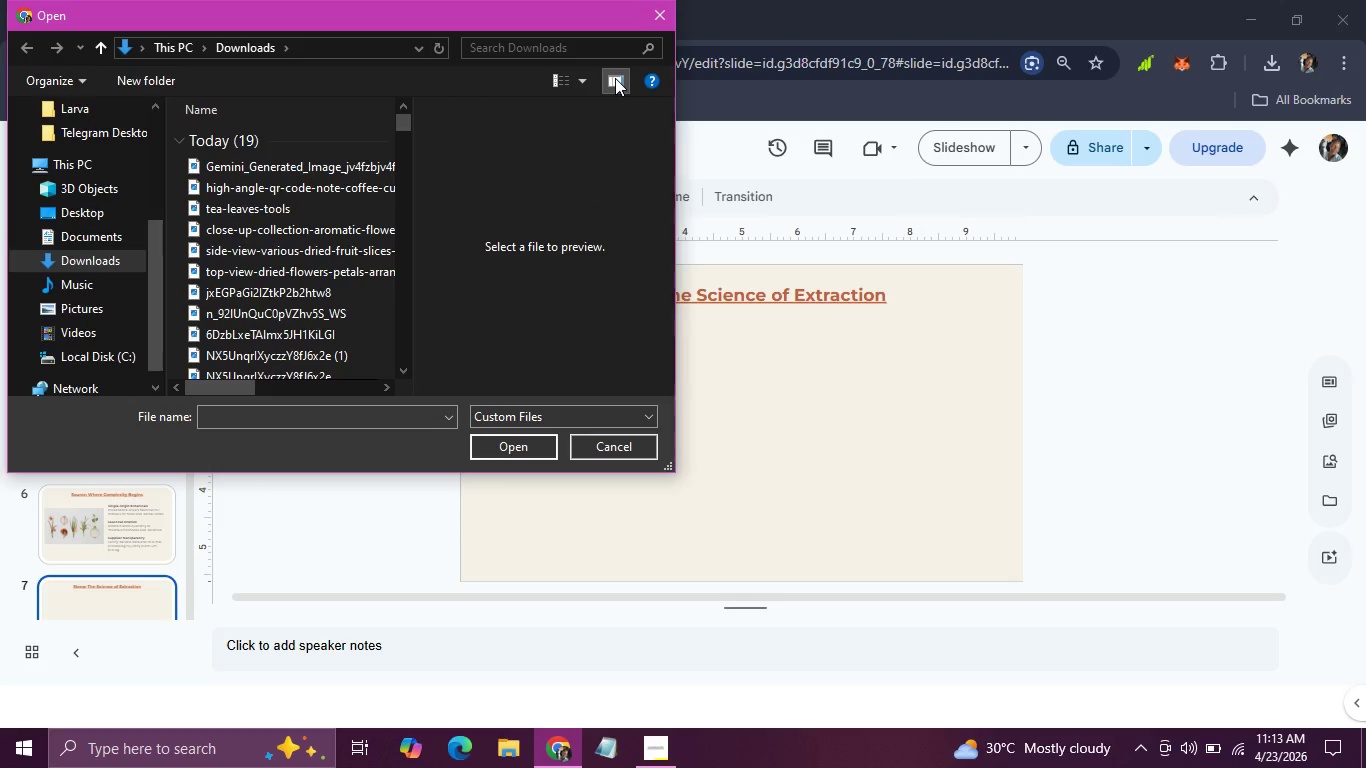 
left_click([615, 78])
 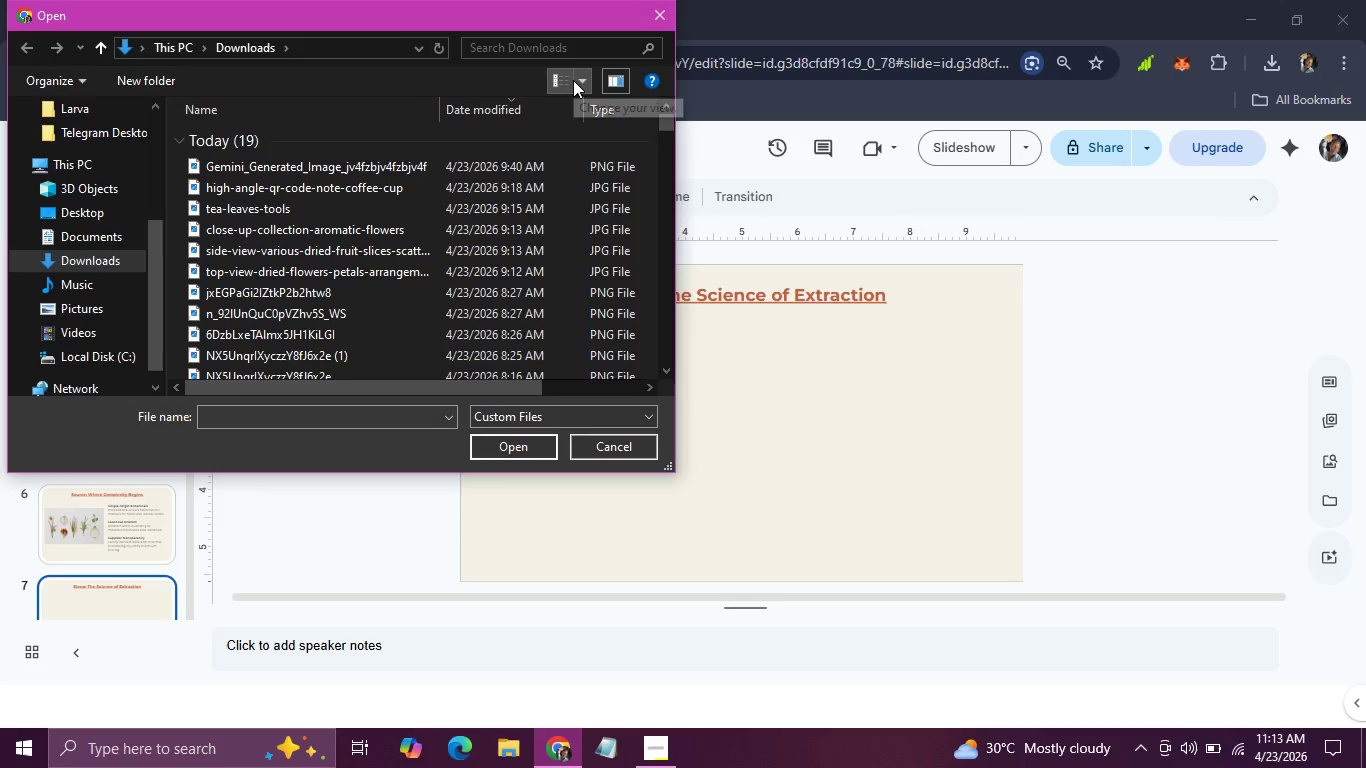 
left_click([573, 80])
 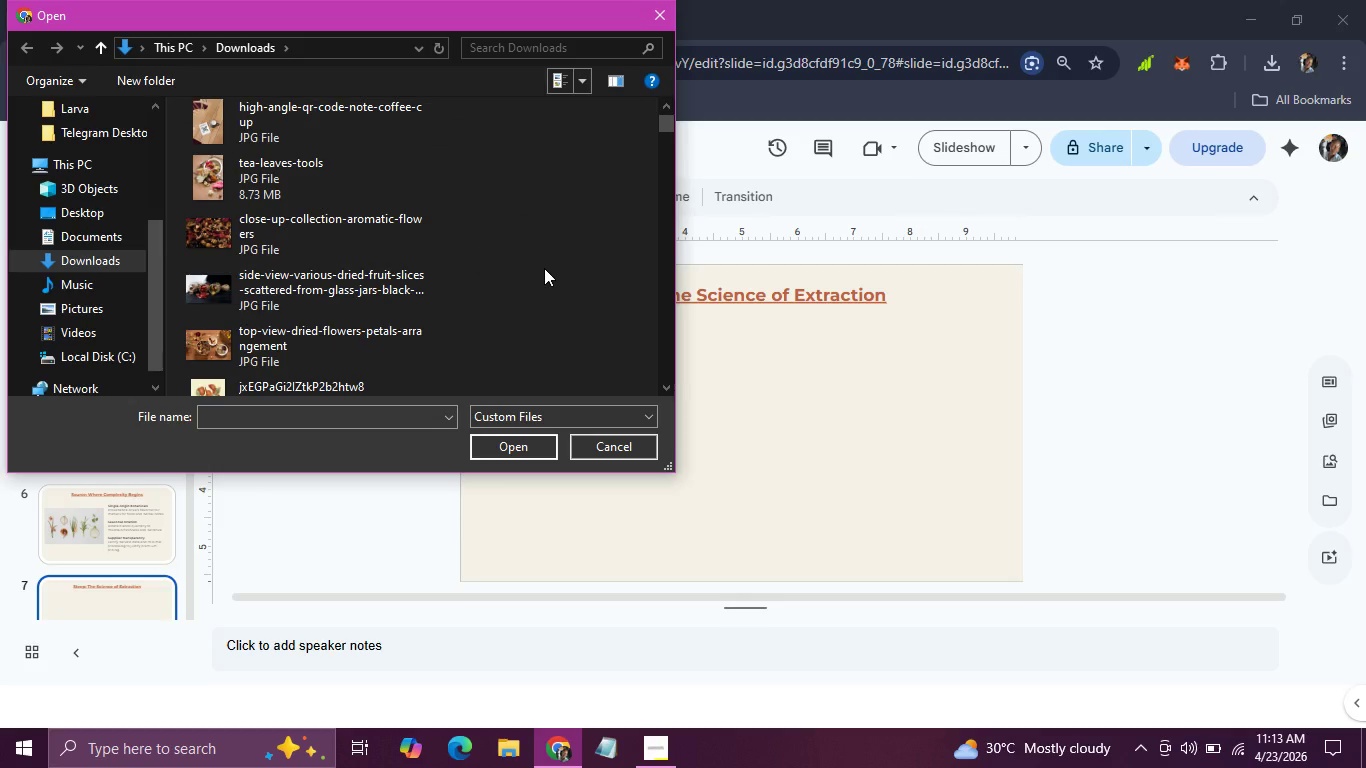 
wait(10.47)
 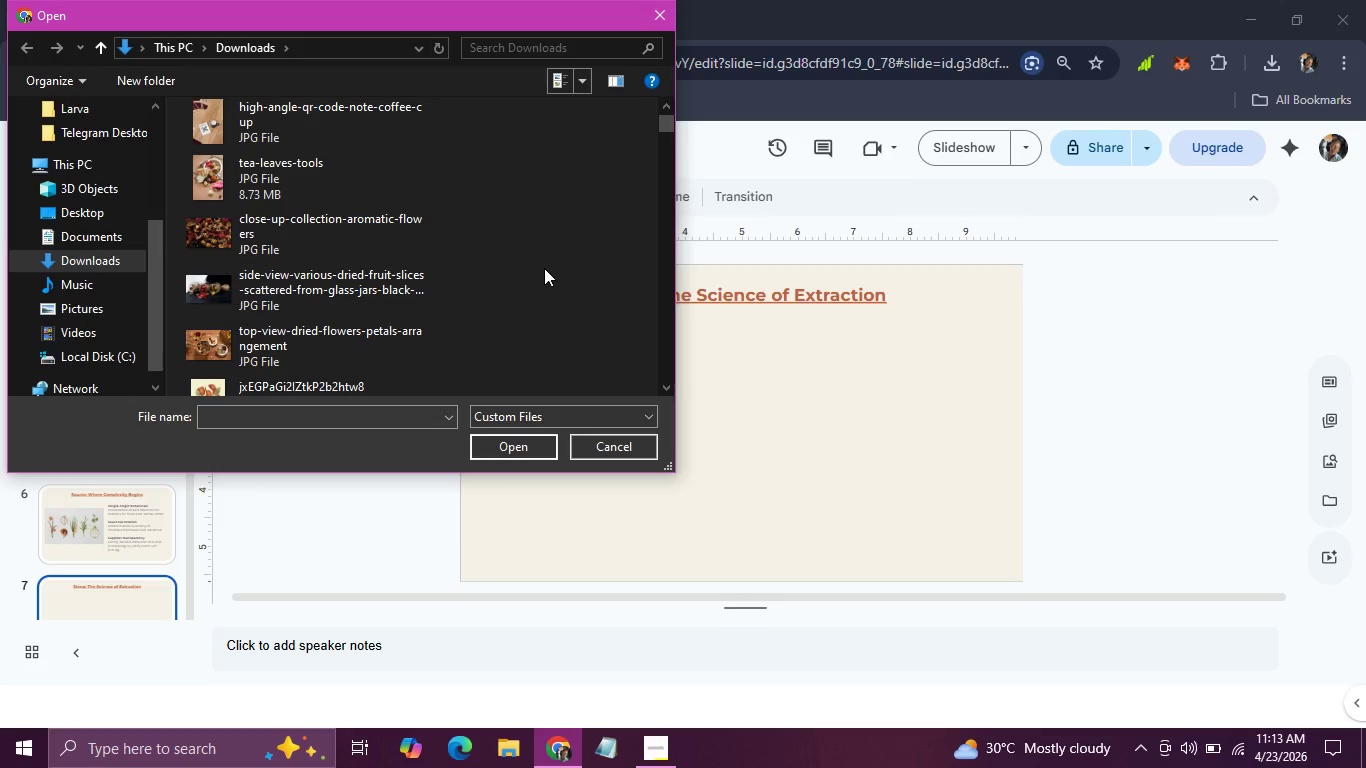 
left_click_drag(start_coordinate=[362, 284], to_coordinate=[855, 424])
 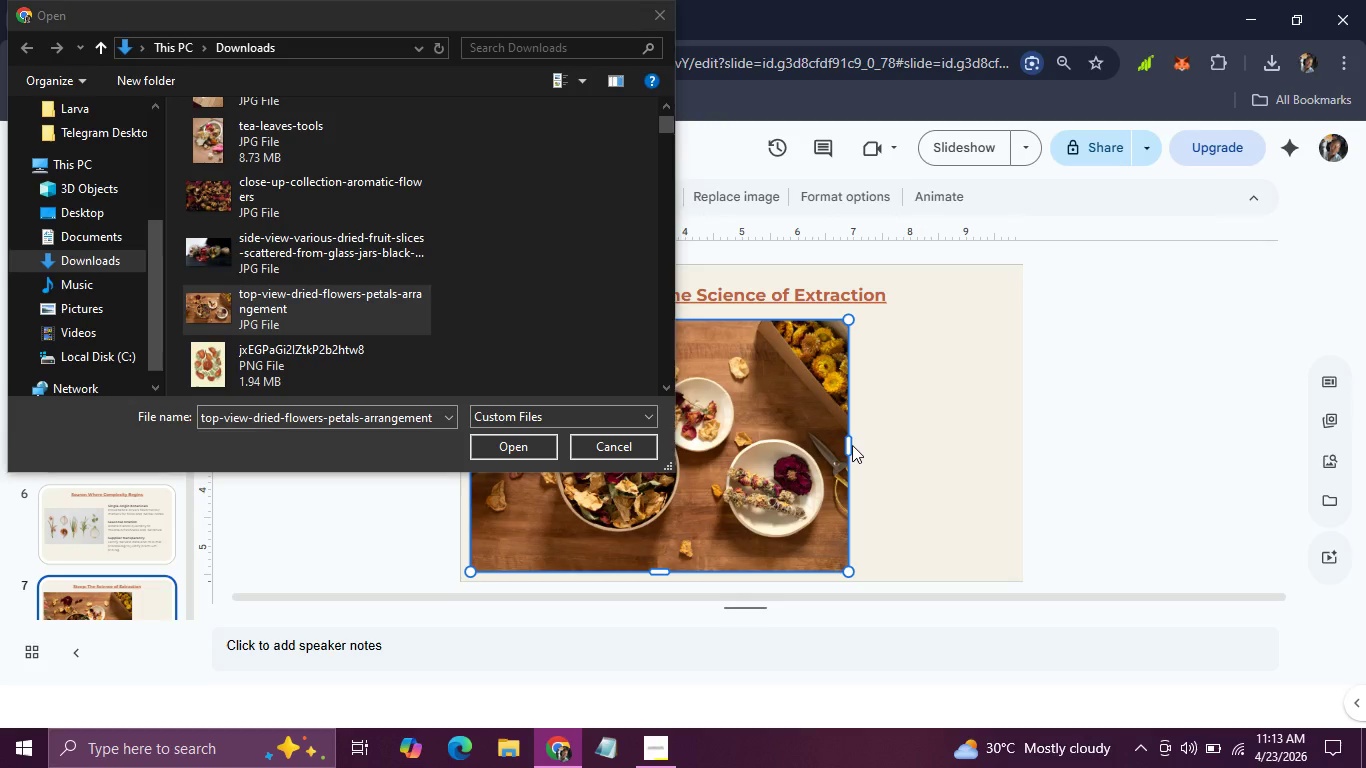 
wait(15.36)
 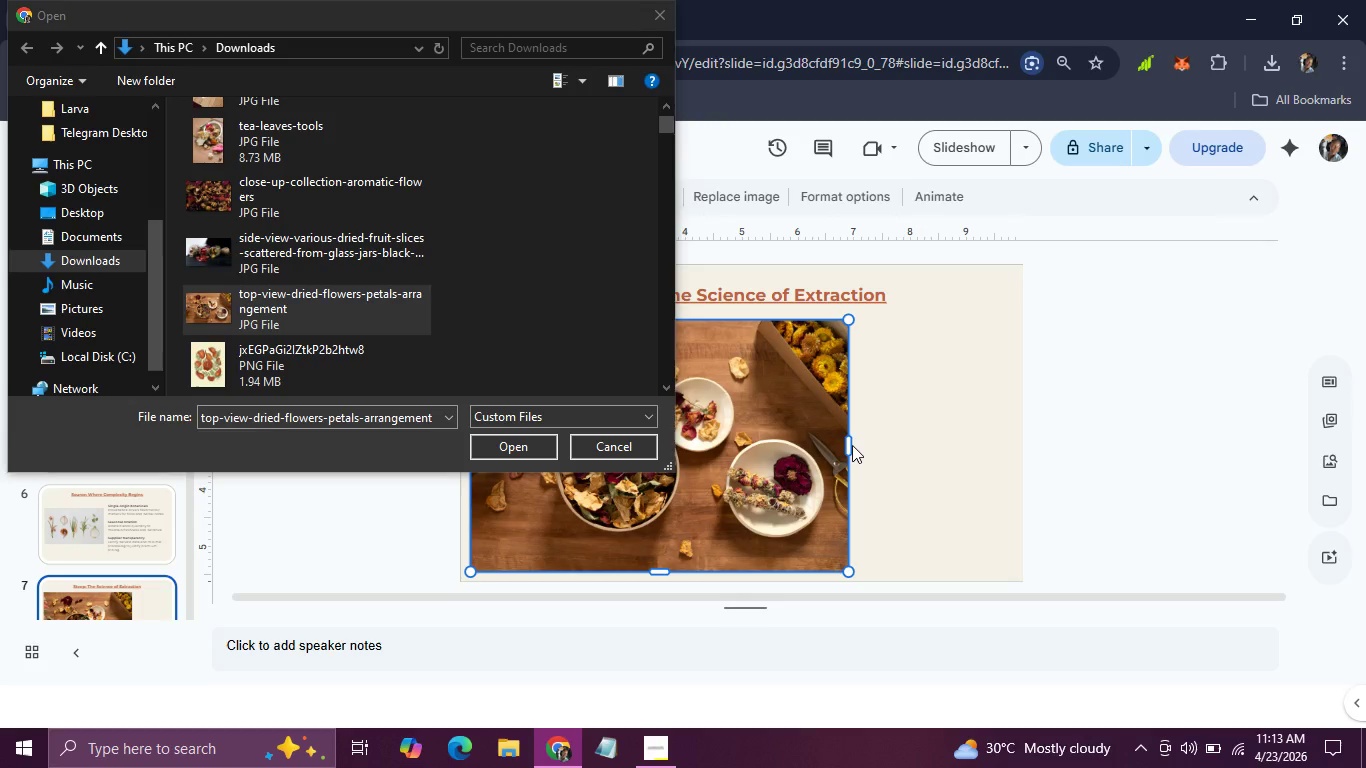 
mouse_move([632, 131])
 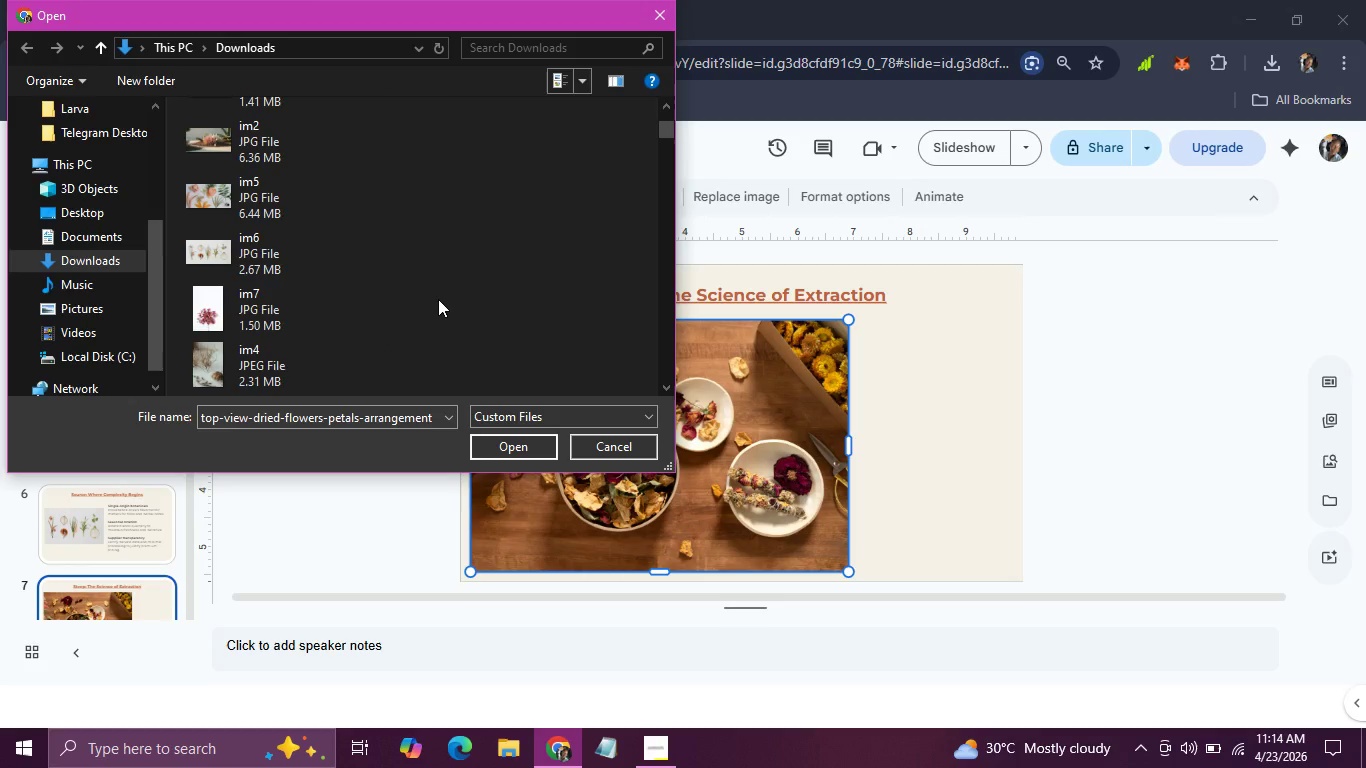 
wait(6.48)
 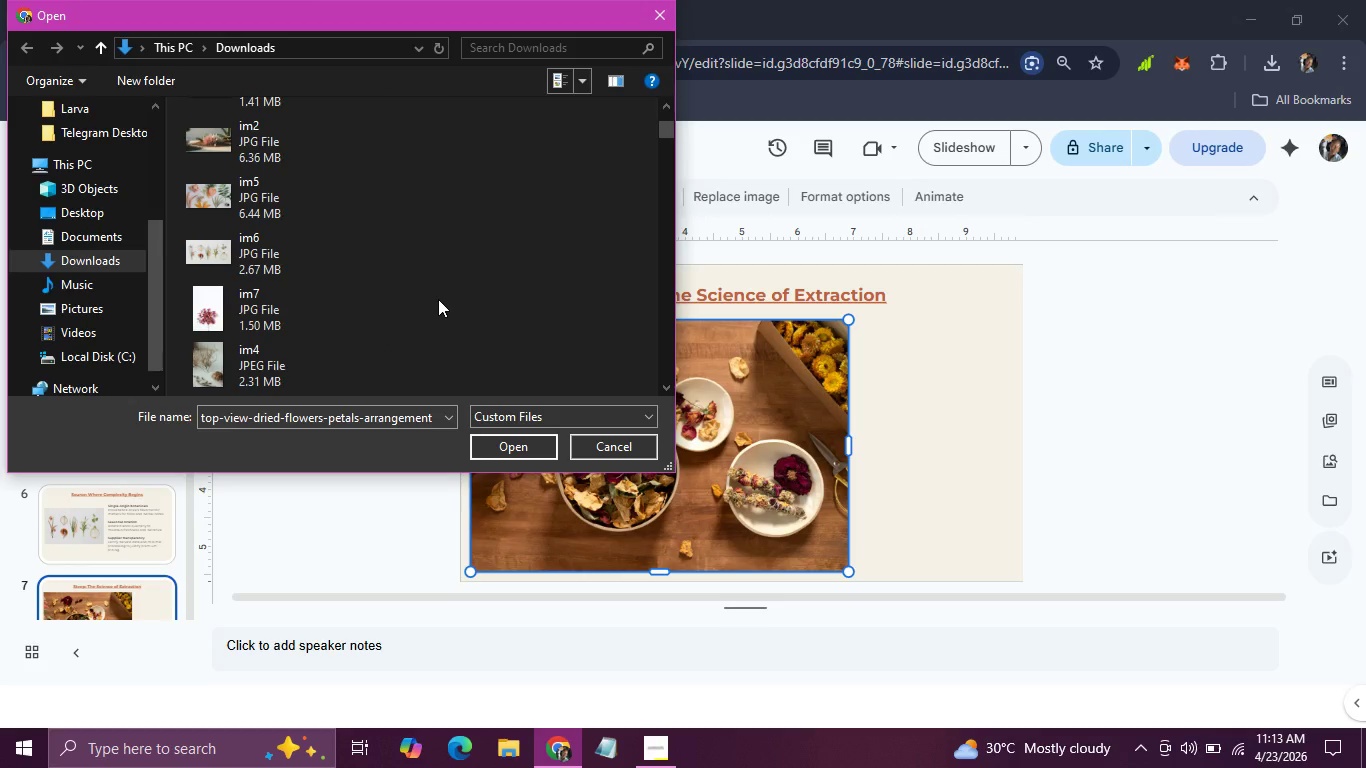 
left_click([260, 313])
 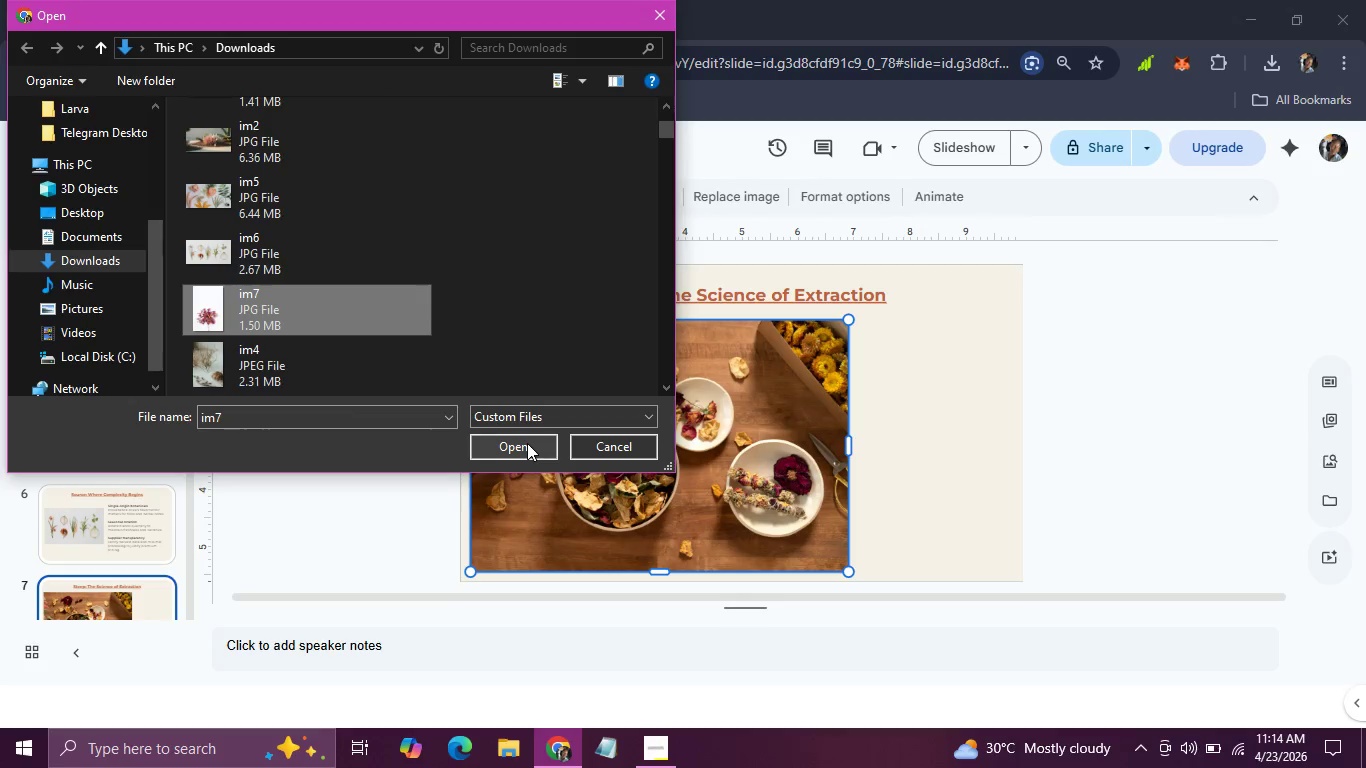 
left_click([527, 443])
 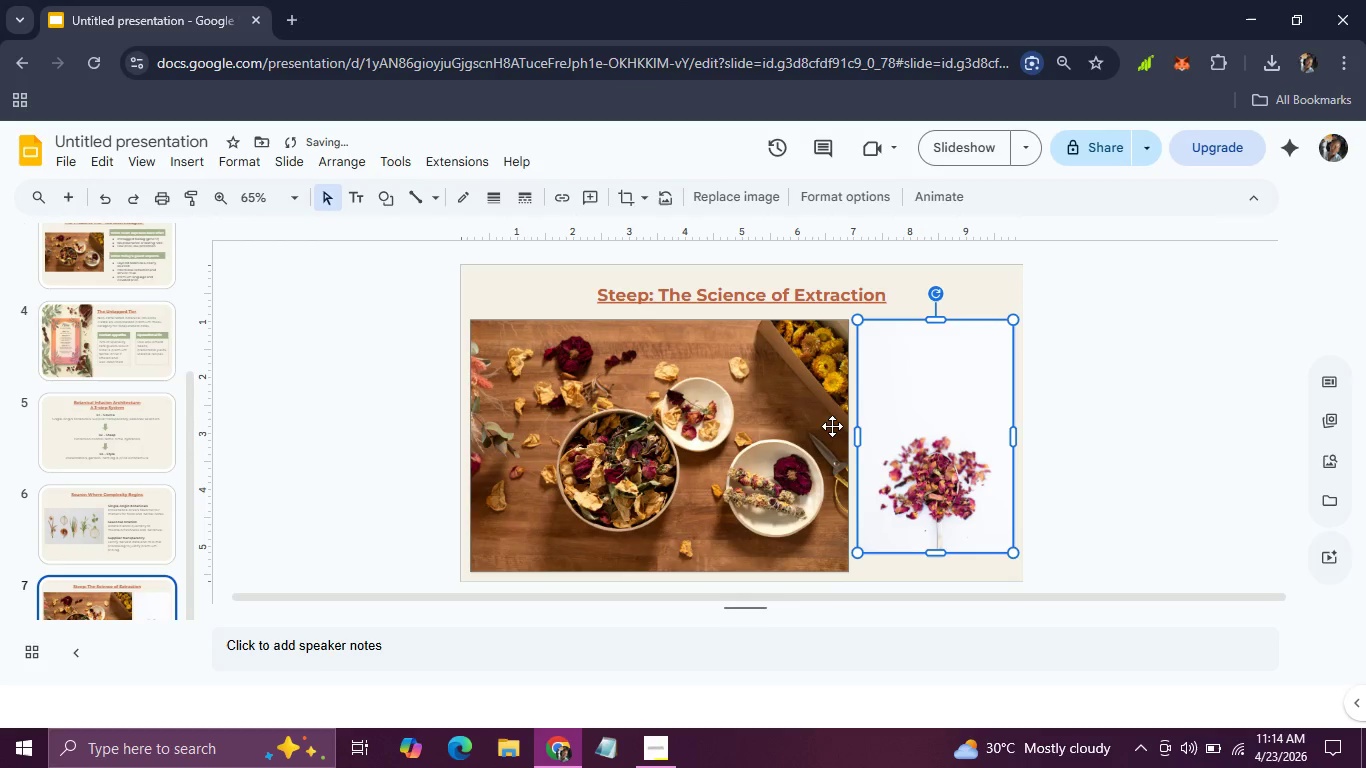 
left_click([806, 429])
 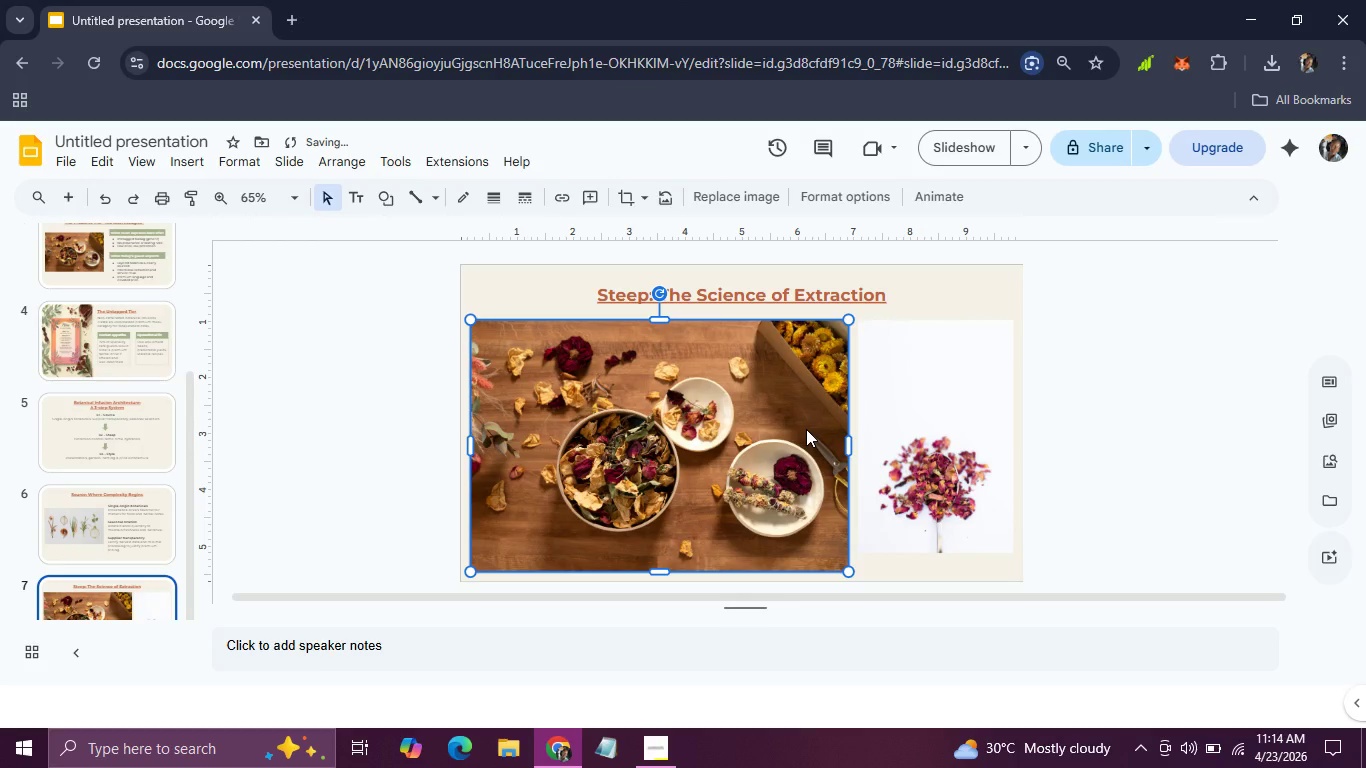 
key(Backspace)
 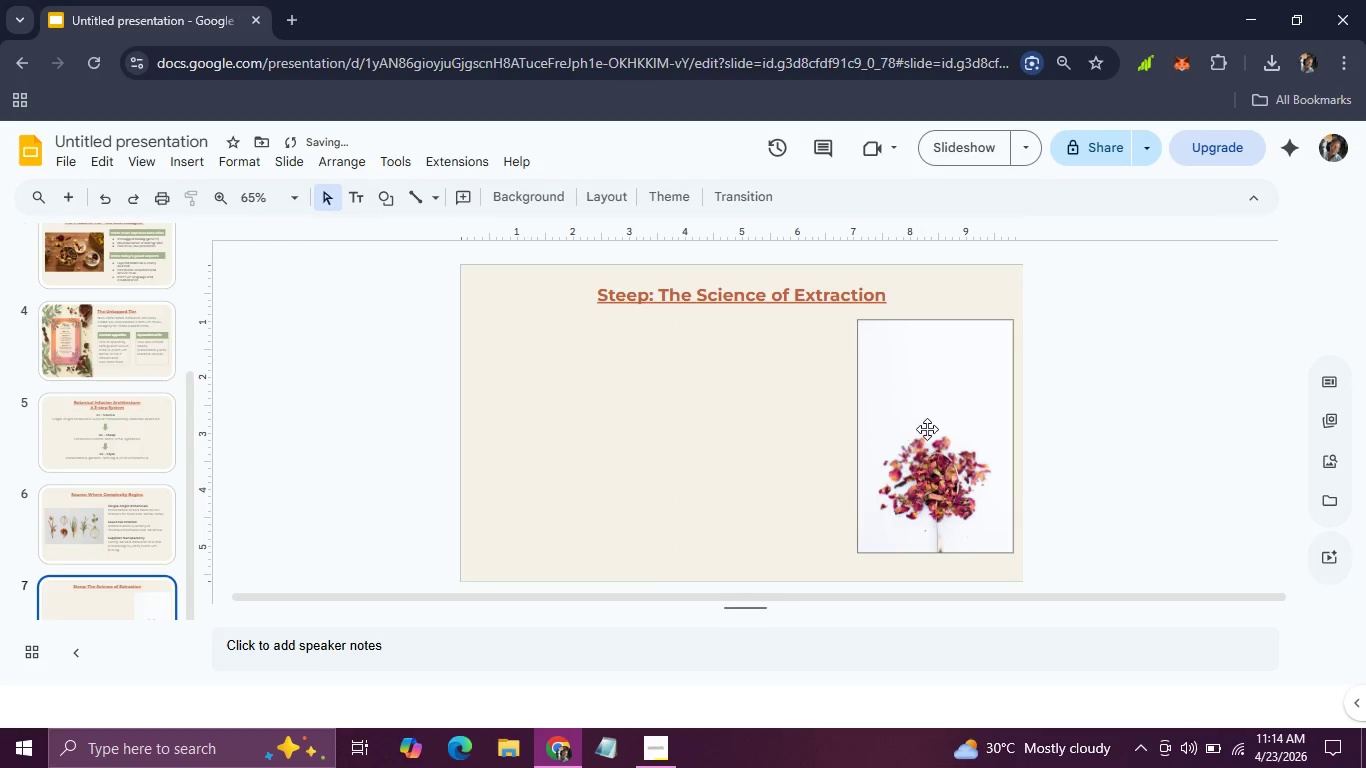 
left_click([928, 429])
 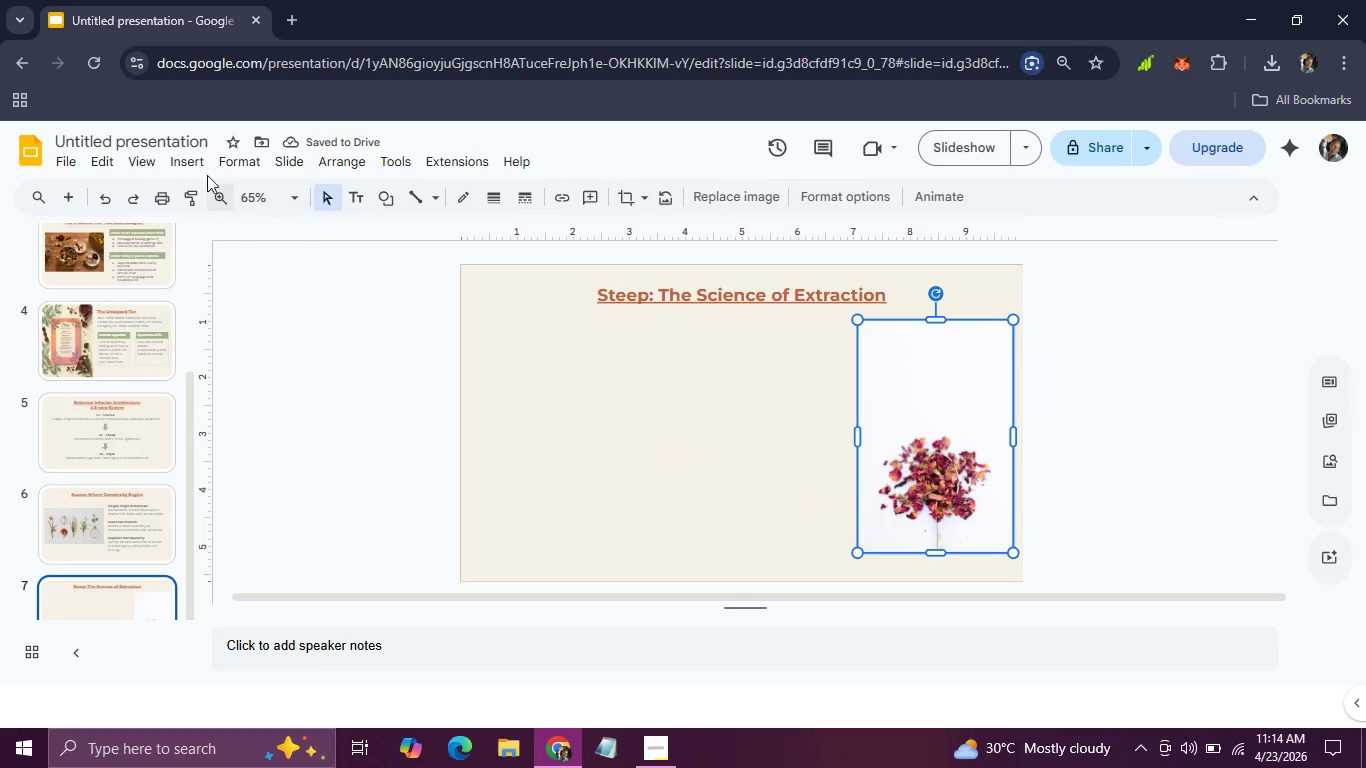 
left_click([195, 165])
 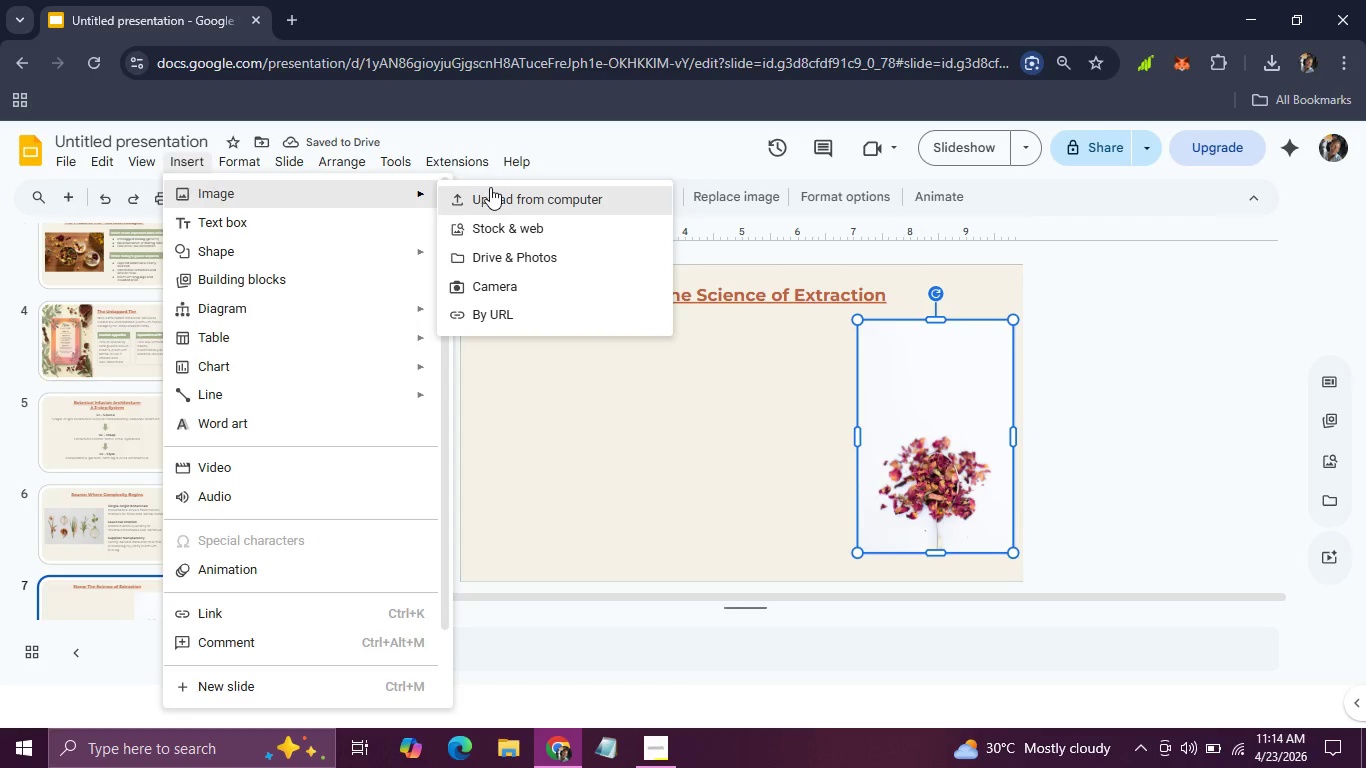 
left_click([490, 187])
 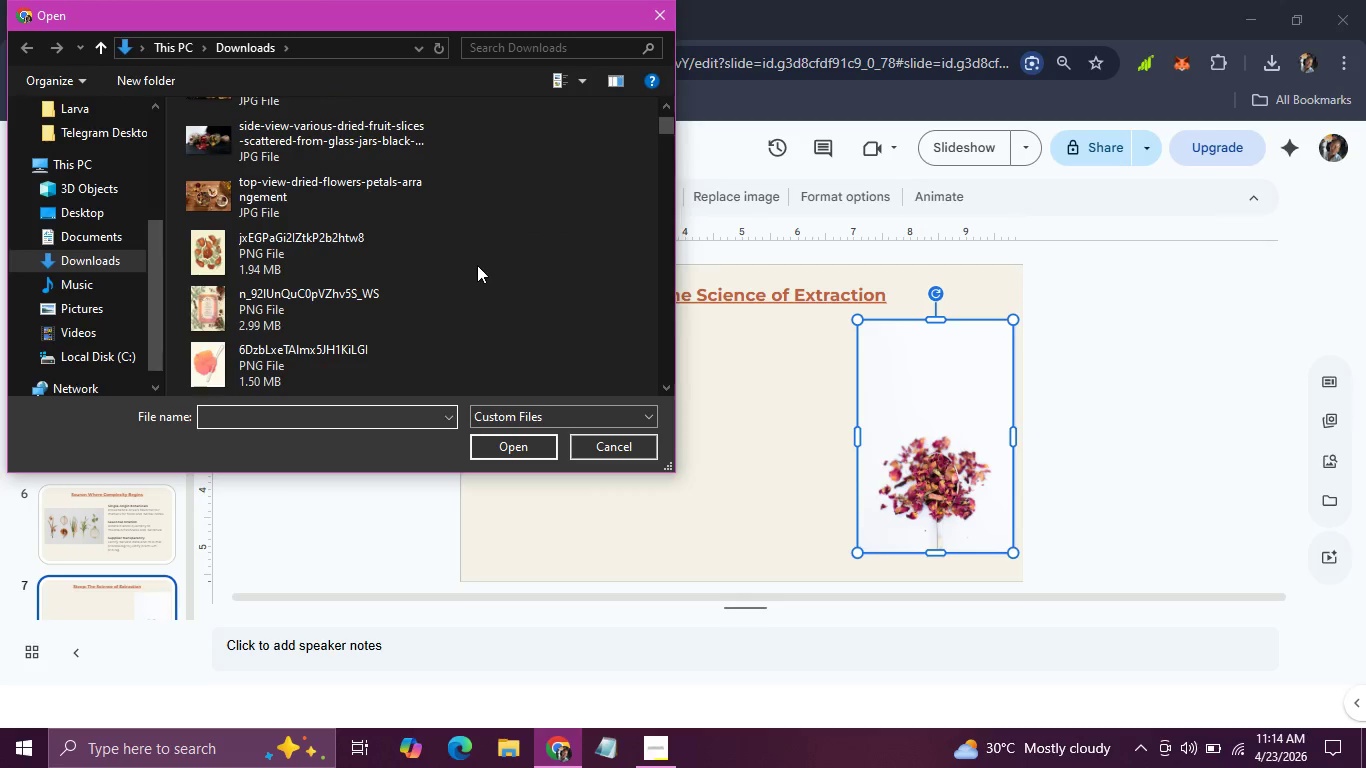 
wait(8.04)
 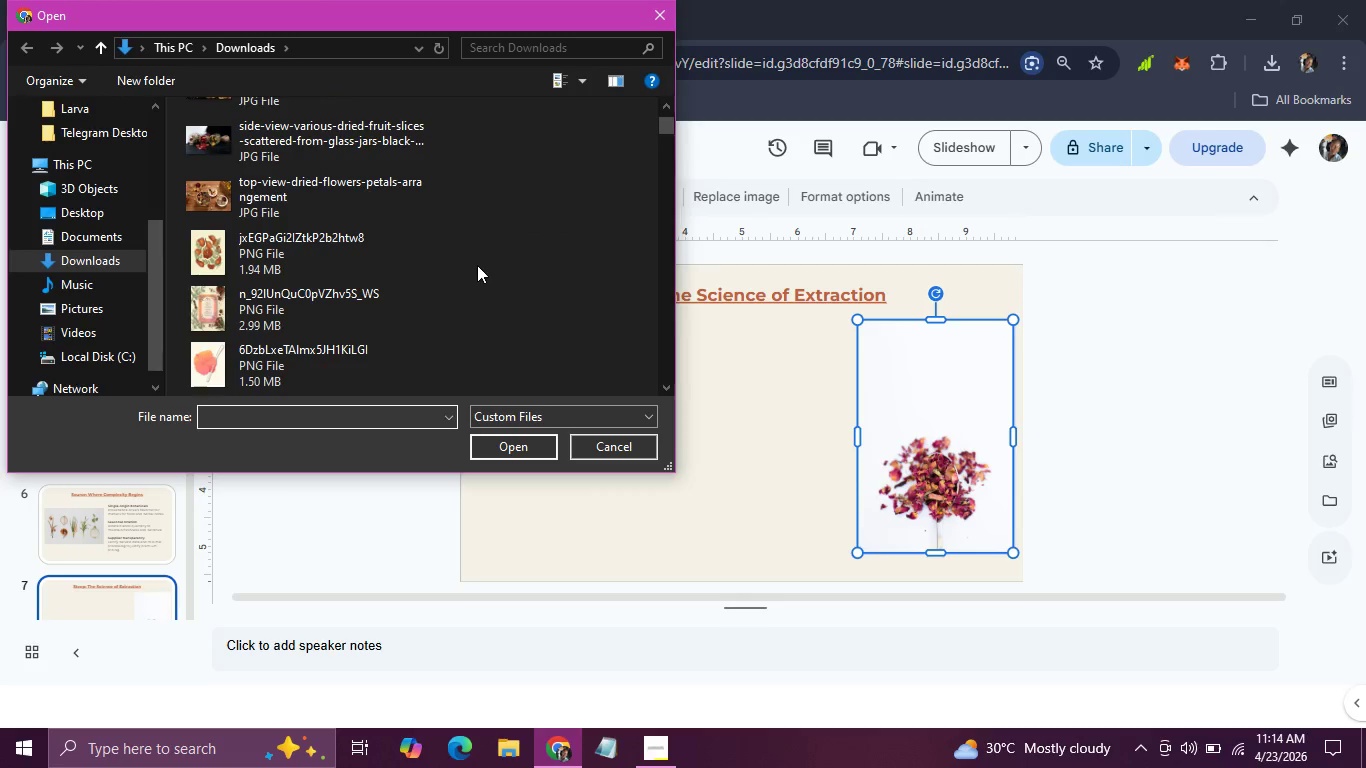 
mouse_move([466, 255])
 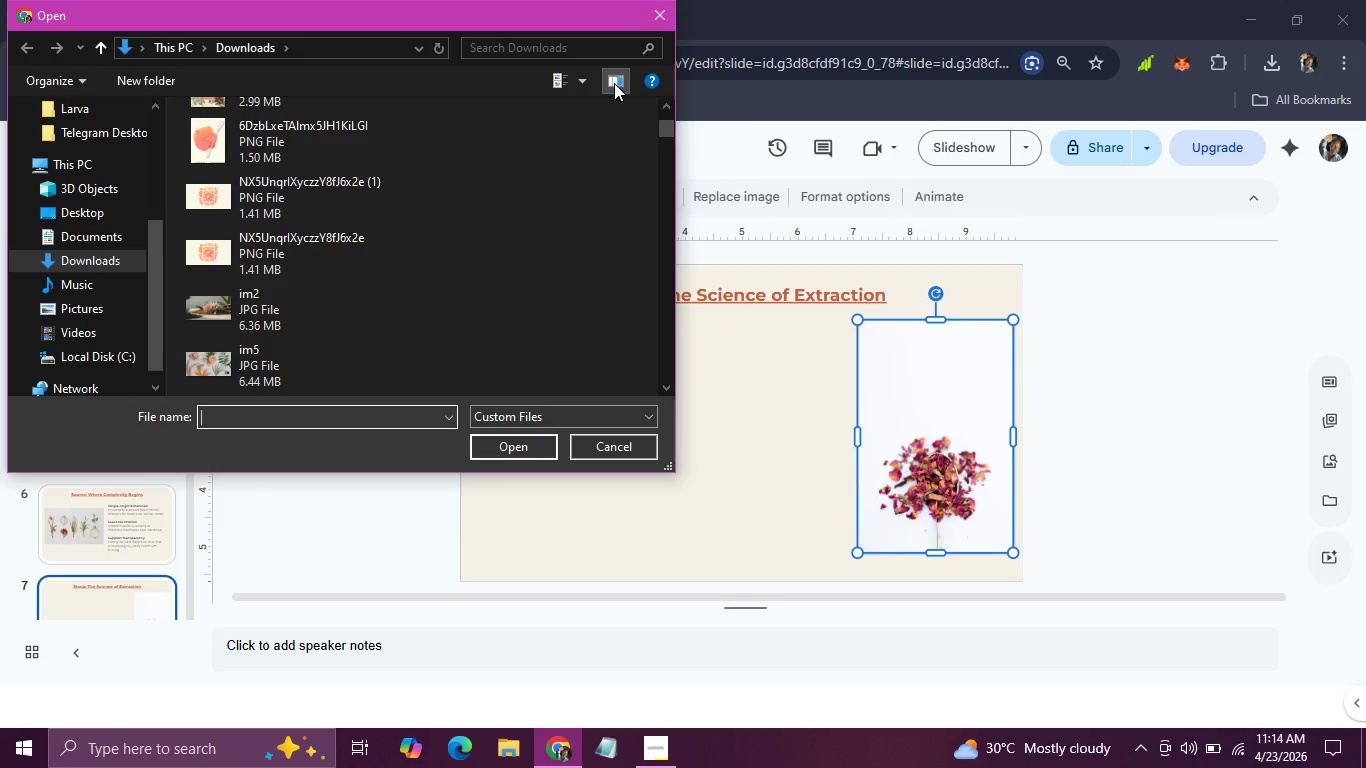 
left_click([614, 83])
 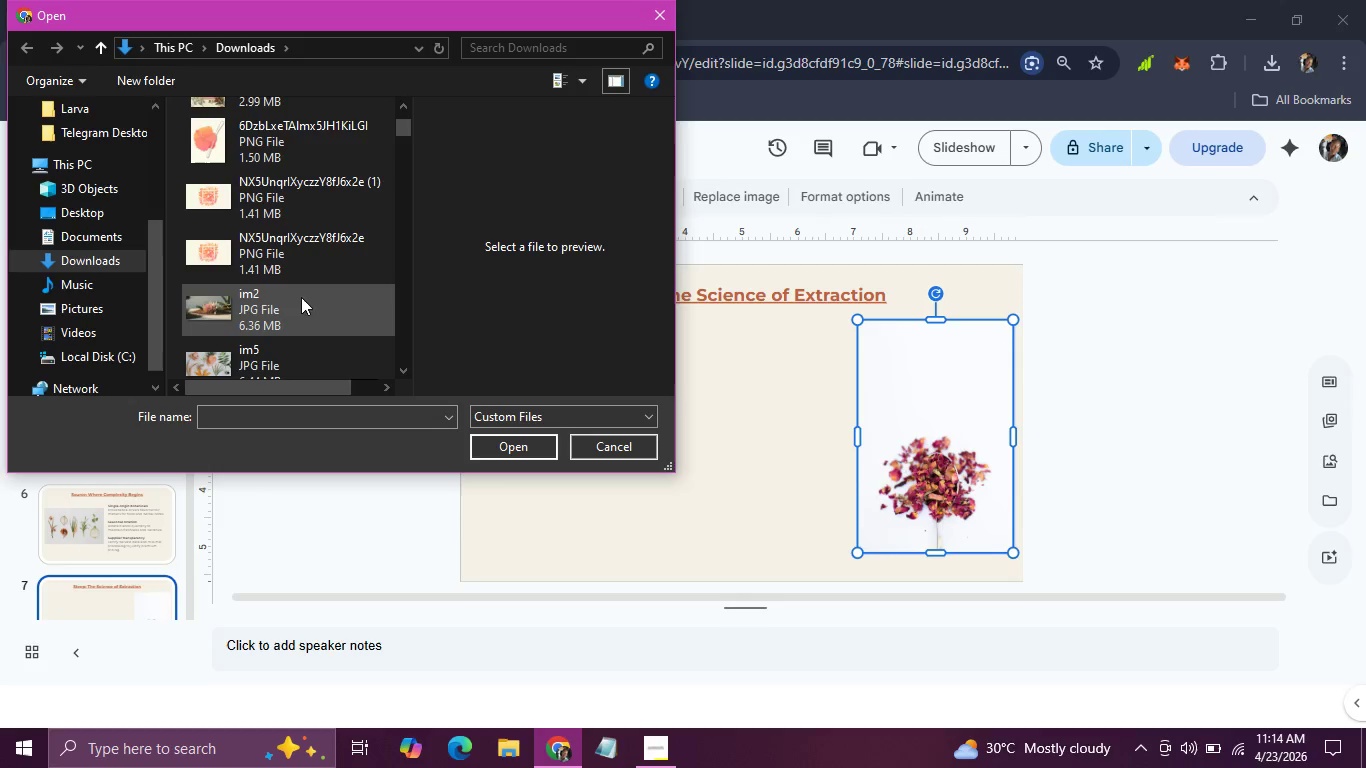 
left_click([297, 303])
 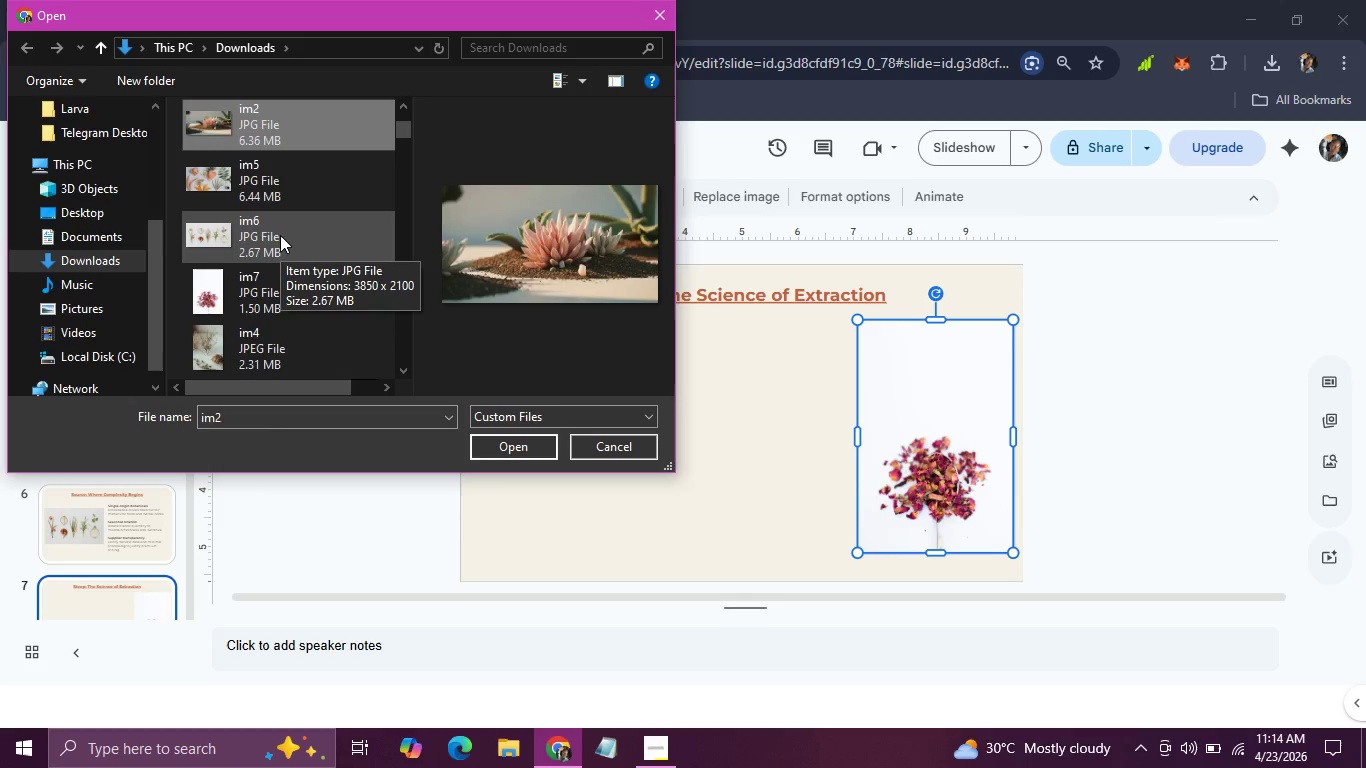 
left_click([280, 205])
 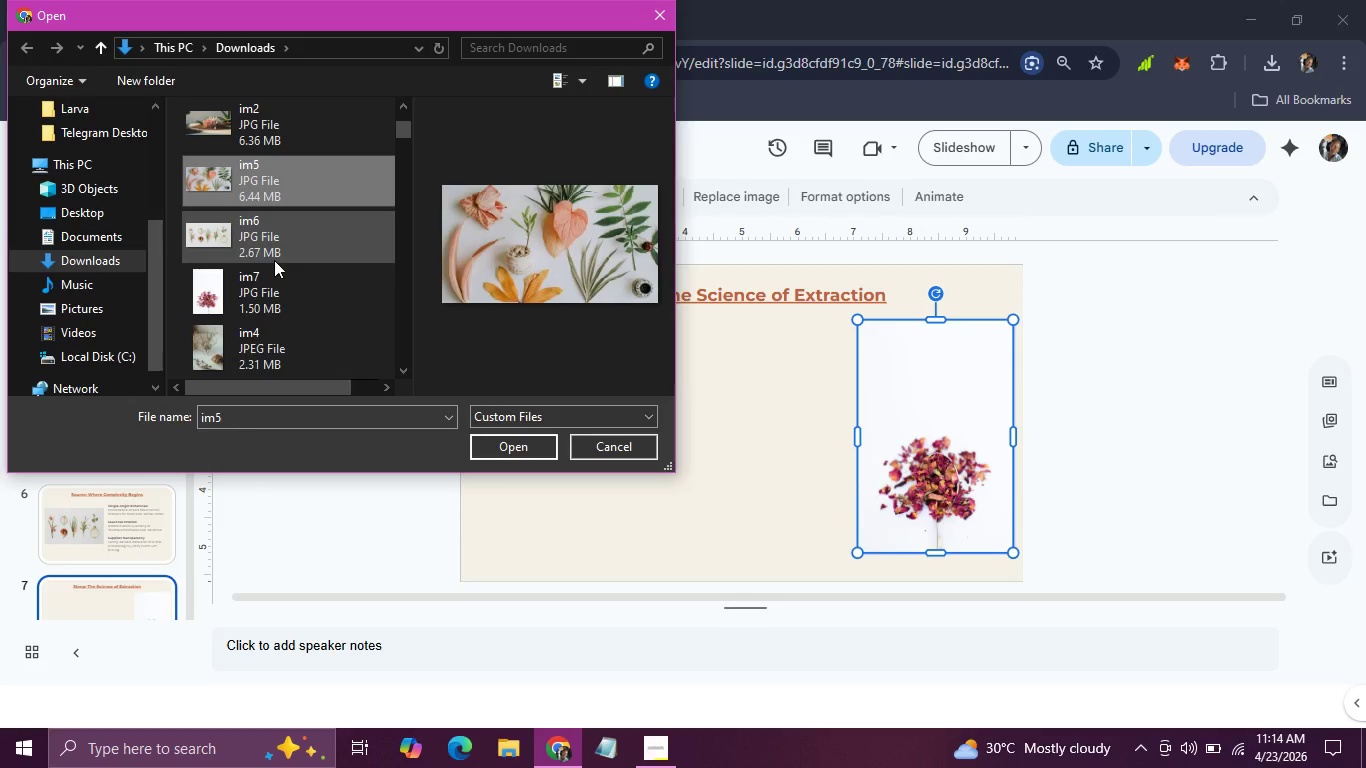 
left_click([274, 260])
 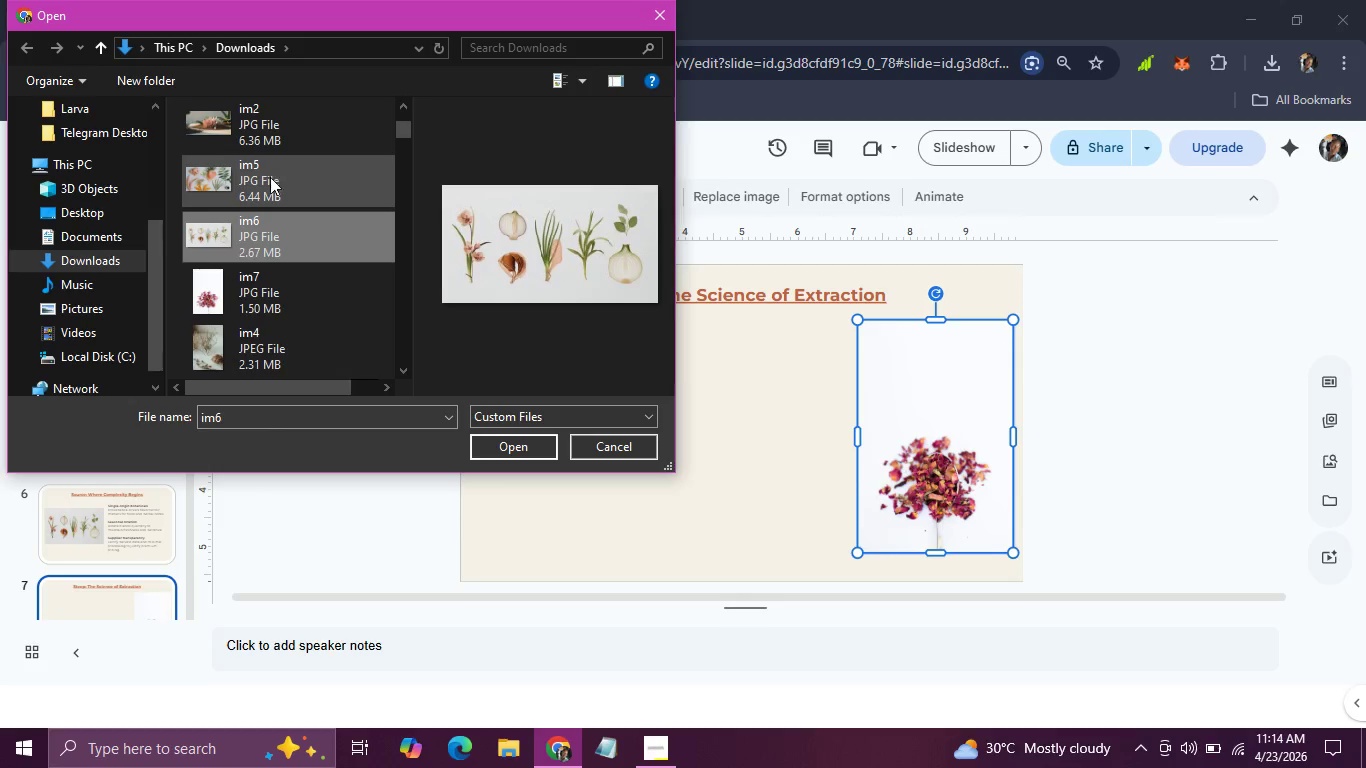 
left_click([270, 178])
 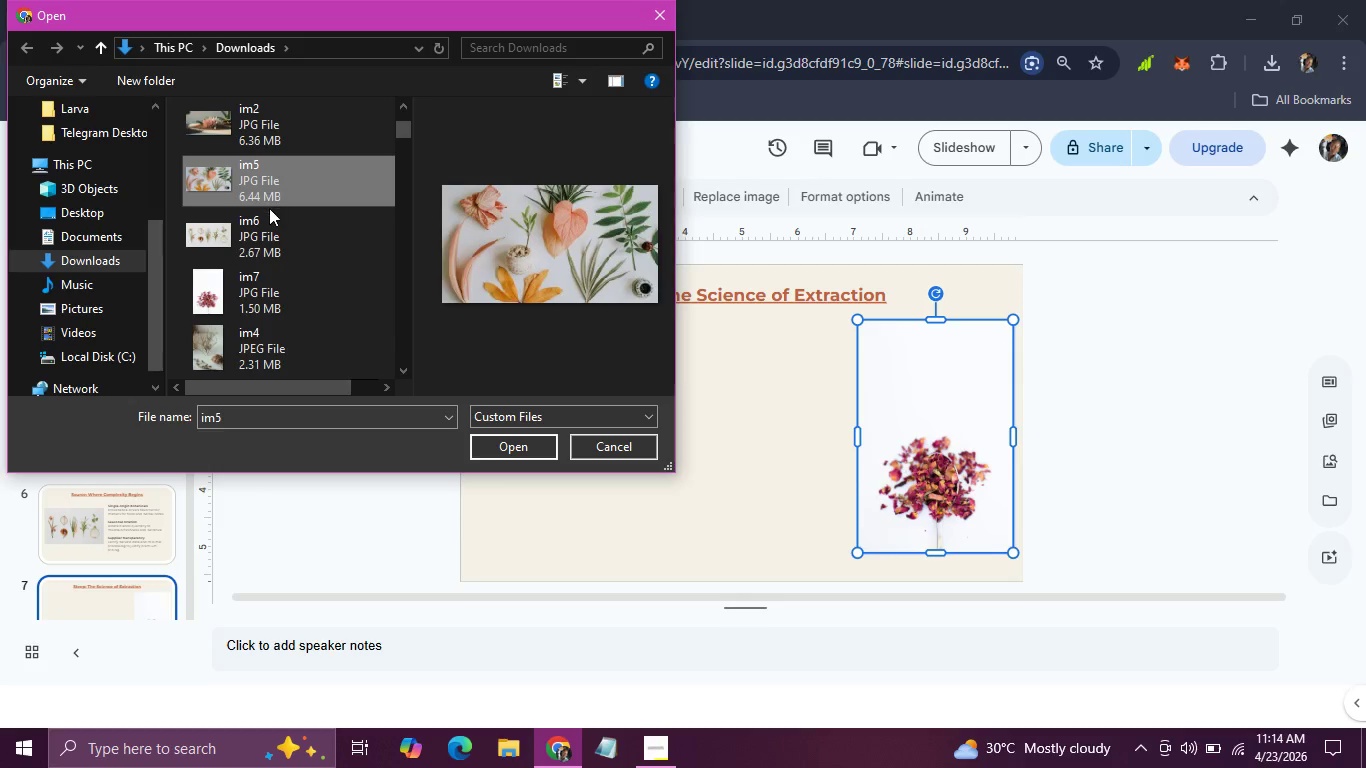 
left_click([269, 210])
 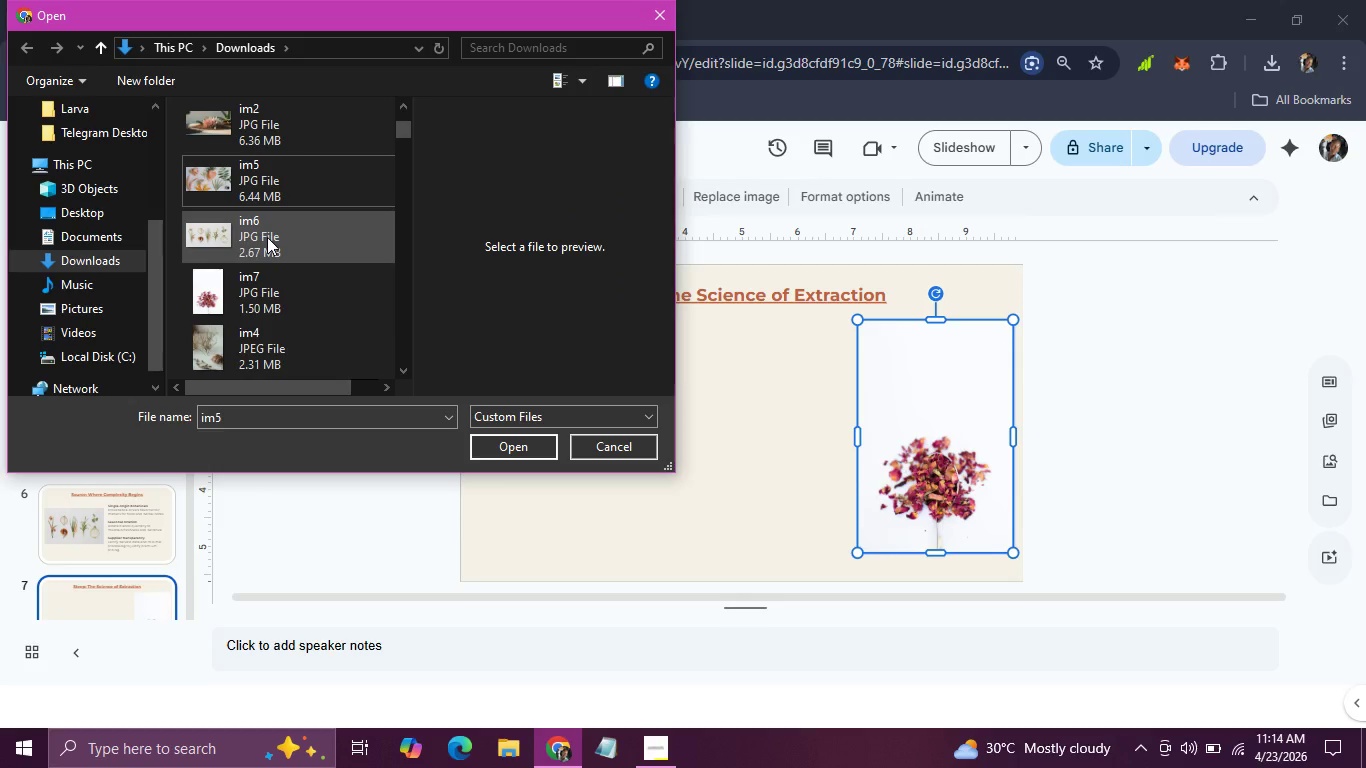 
left_click([267, 237])
 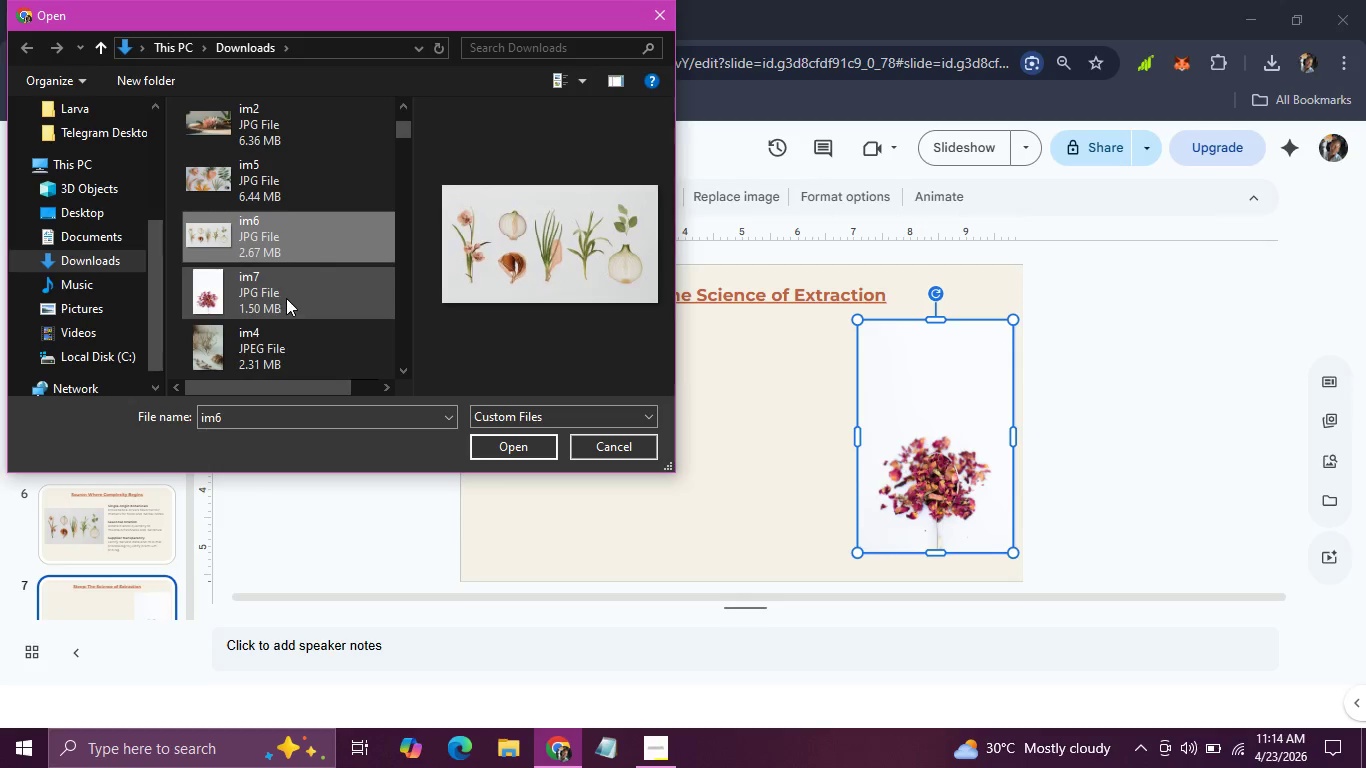 
left_click([286, 298])
 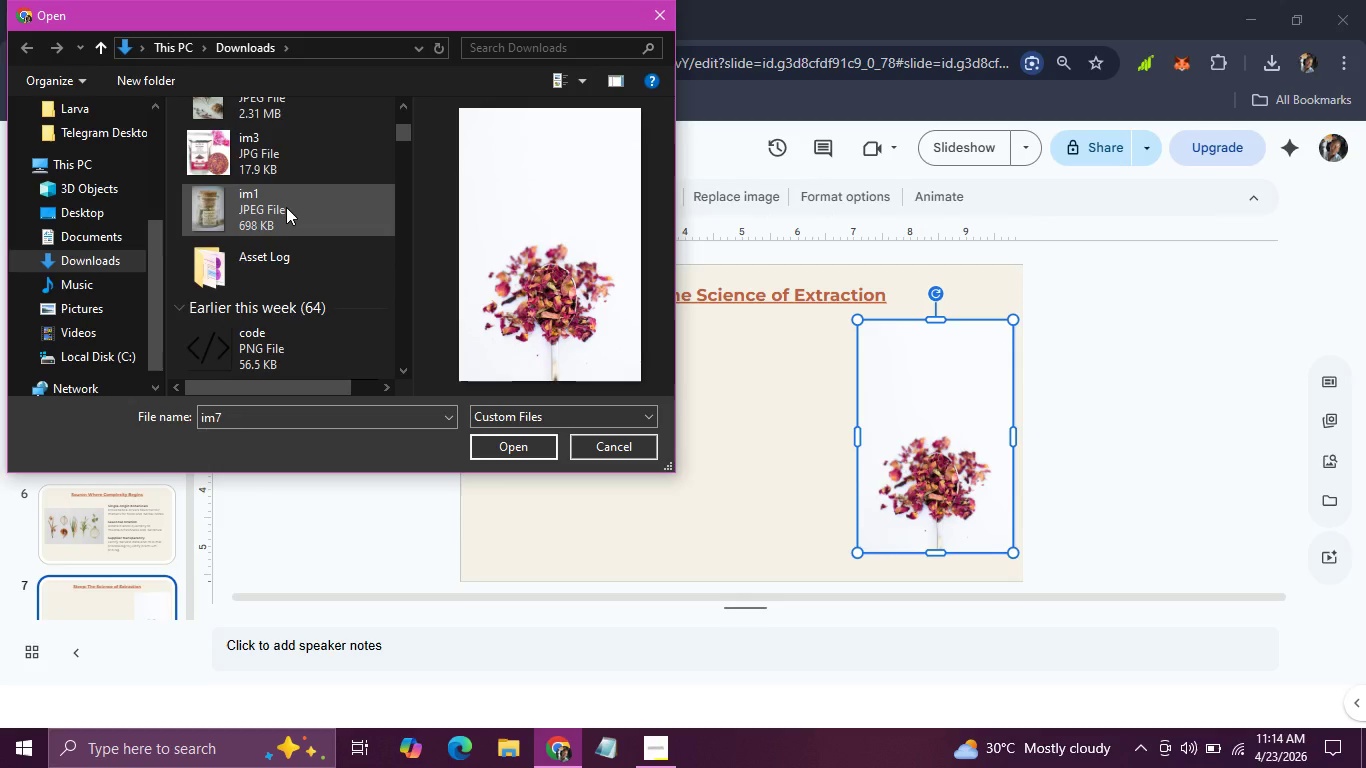 
left_click([286, 207])
 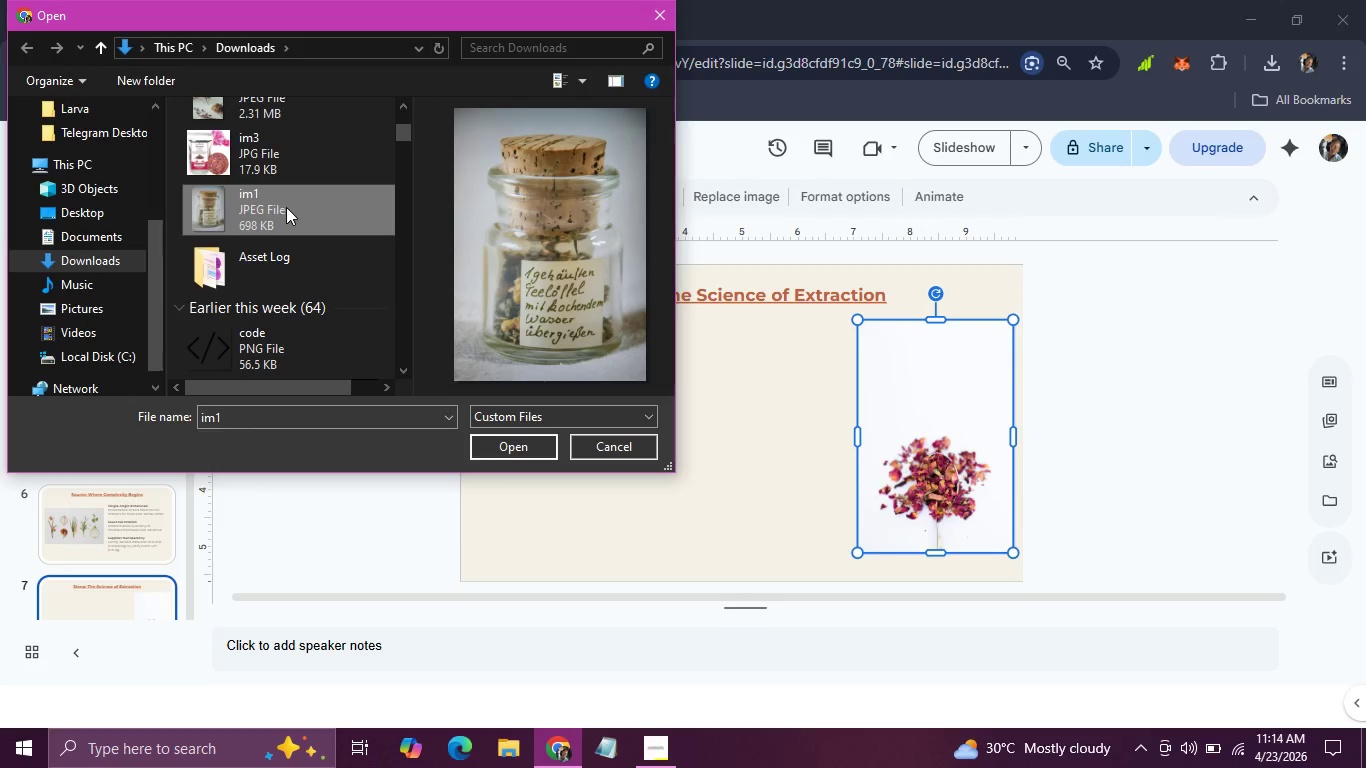 
wait(11.77)
 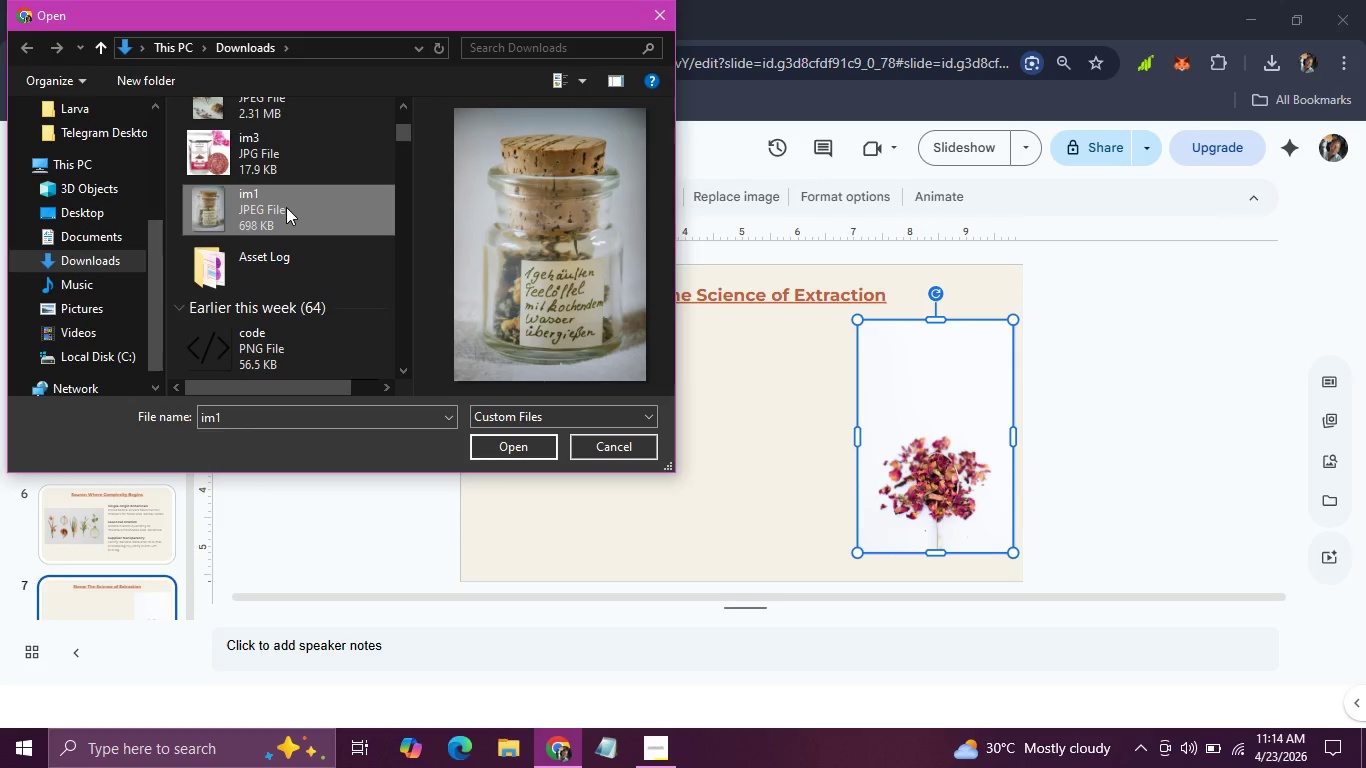 
double_click([286, 207])
 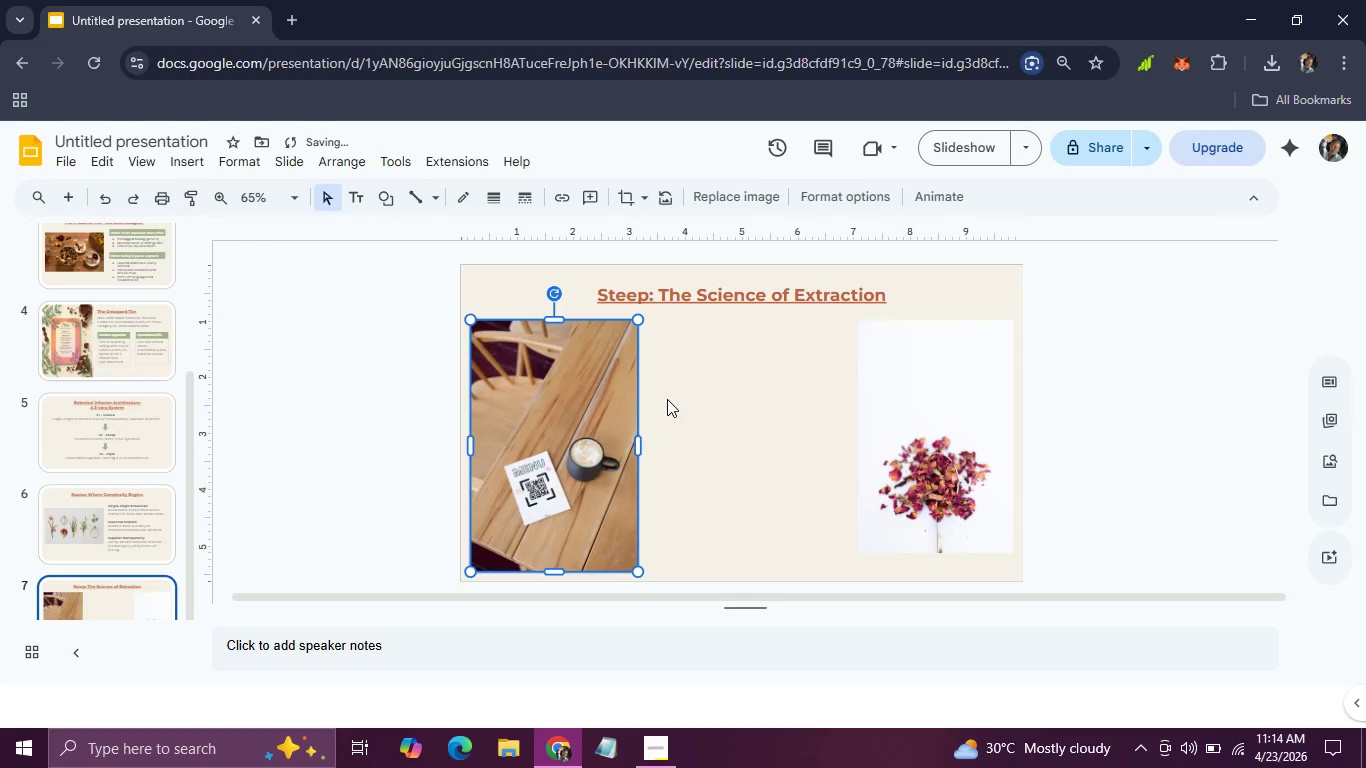 
key(Backspace)
 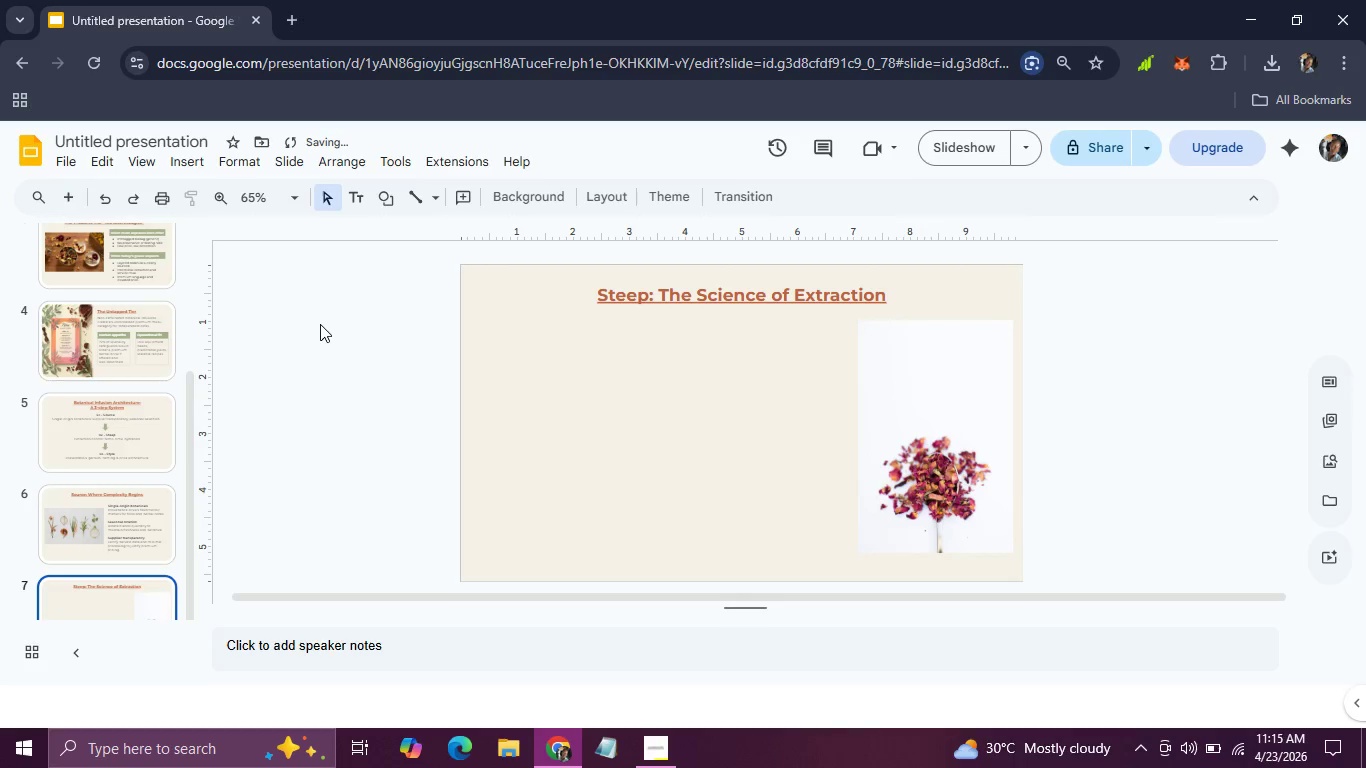 
left_click([184, 165])
 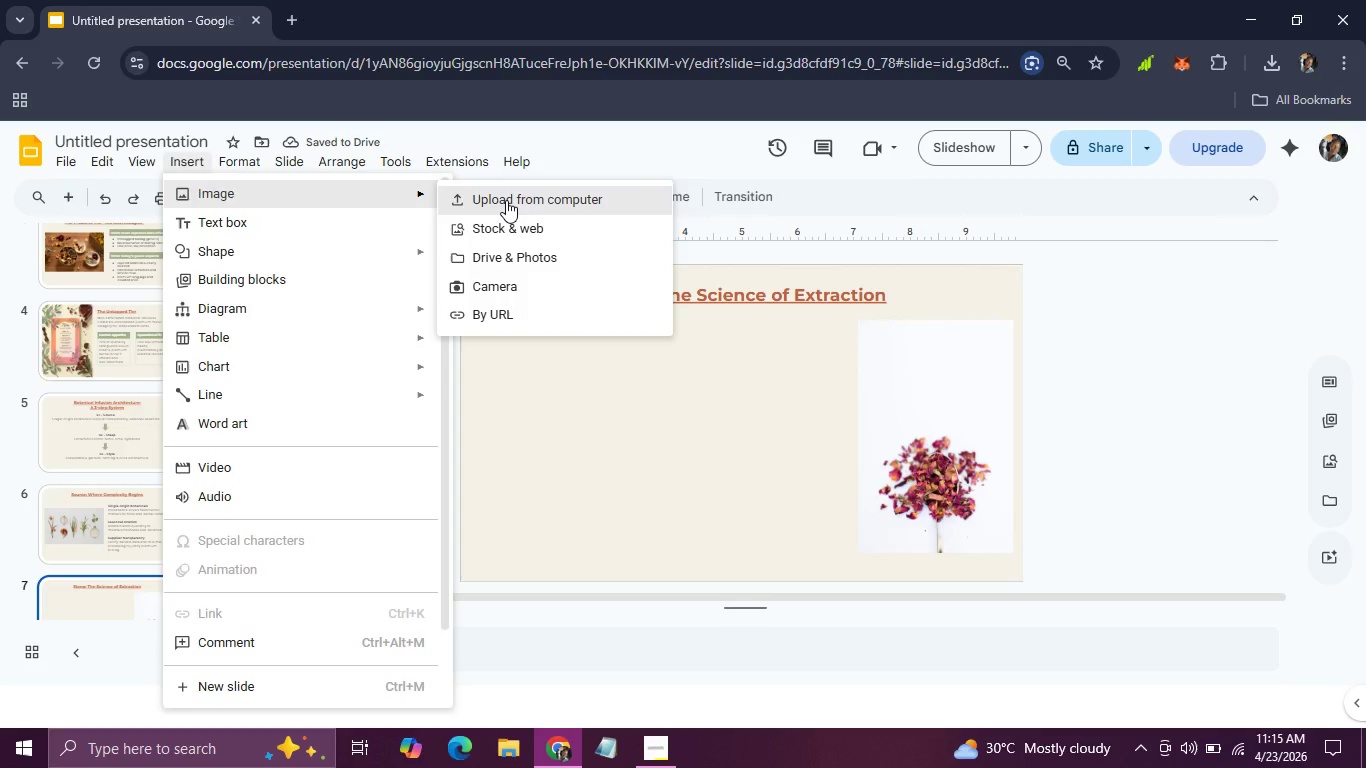 
left_click([506, 200])
 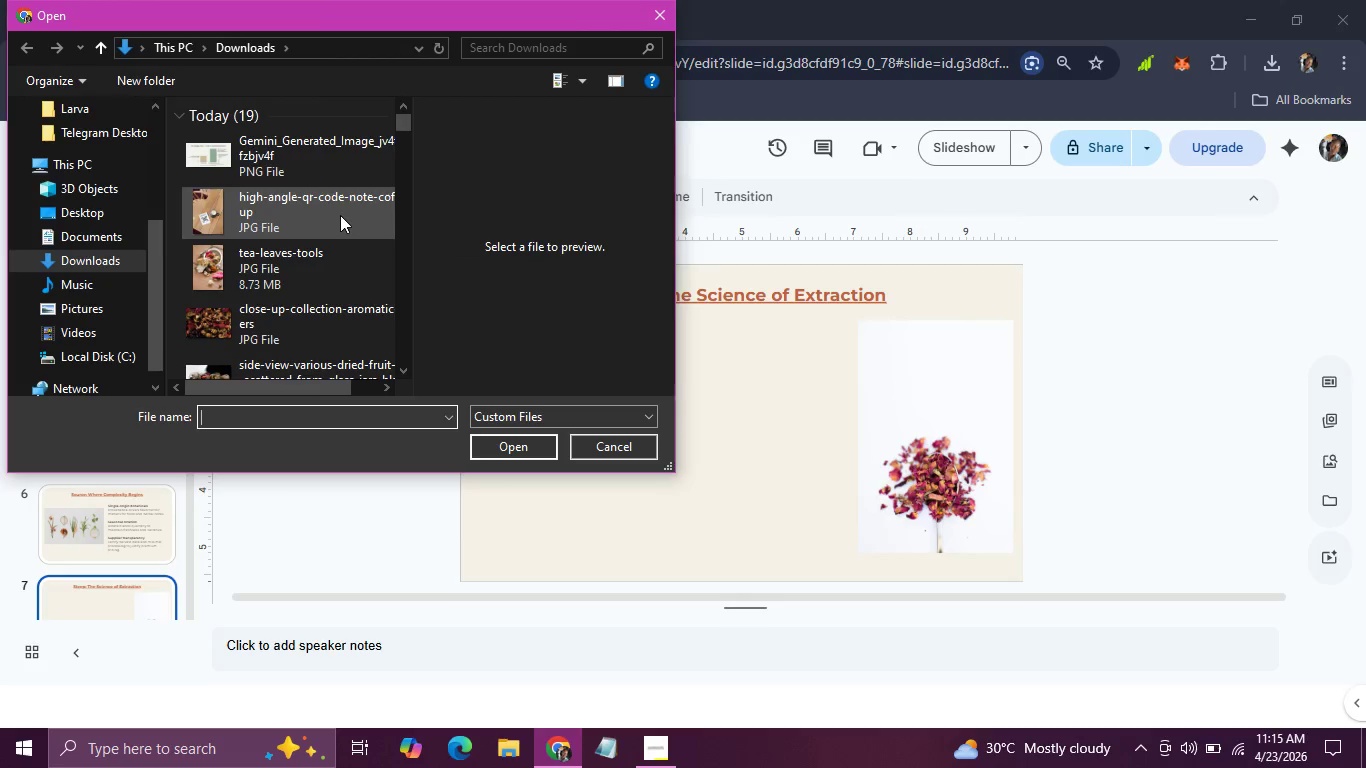 
left_click([312, 263])
 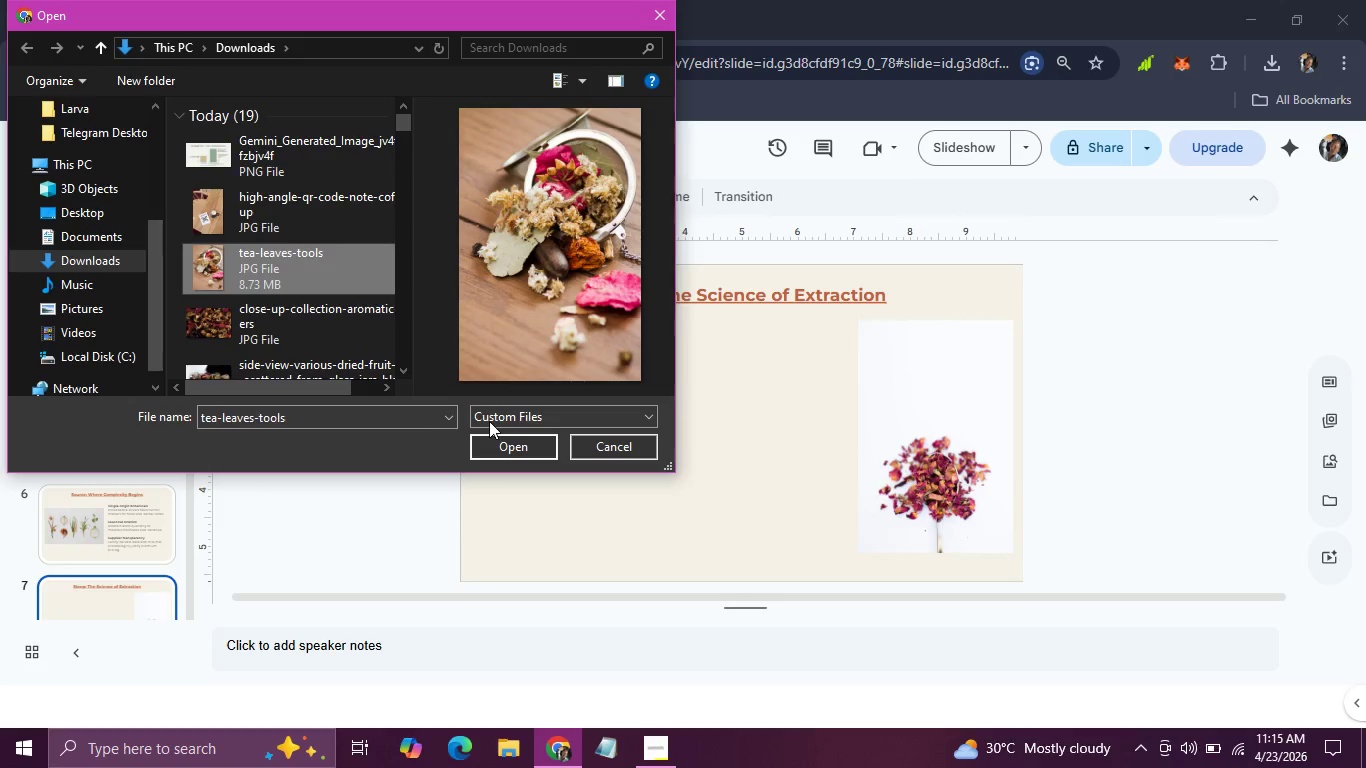 
wait(6.56)
 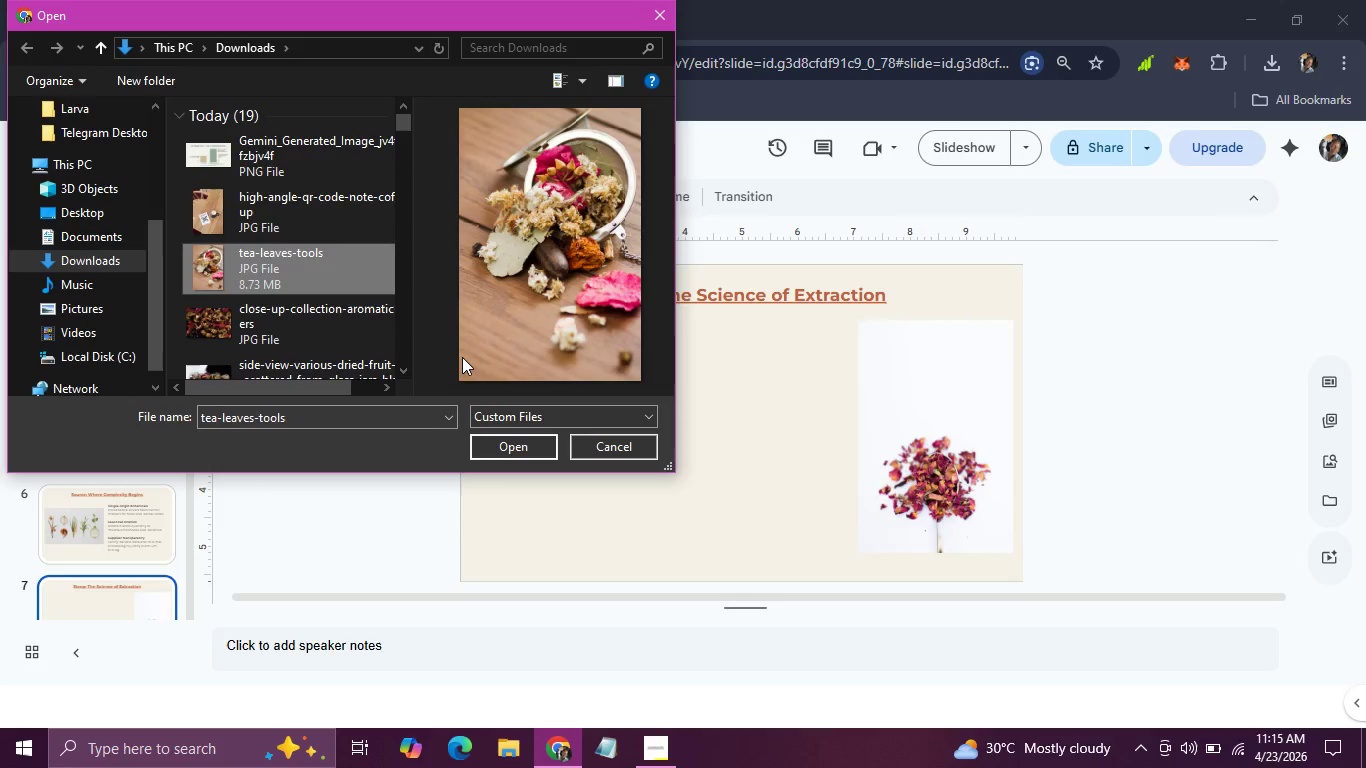 
left_click([361, 334])
 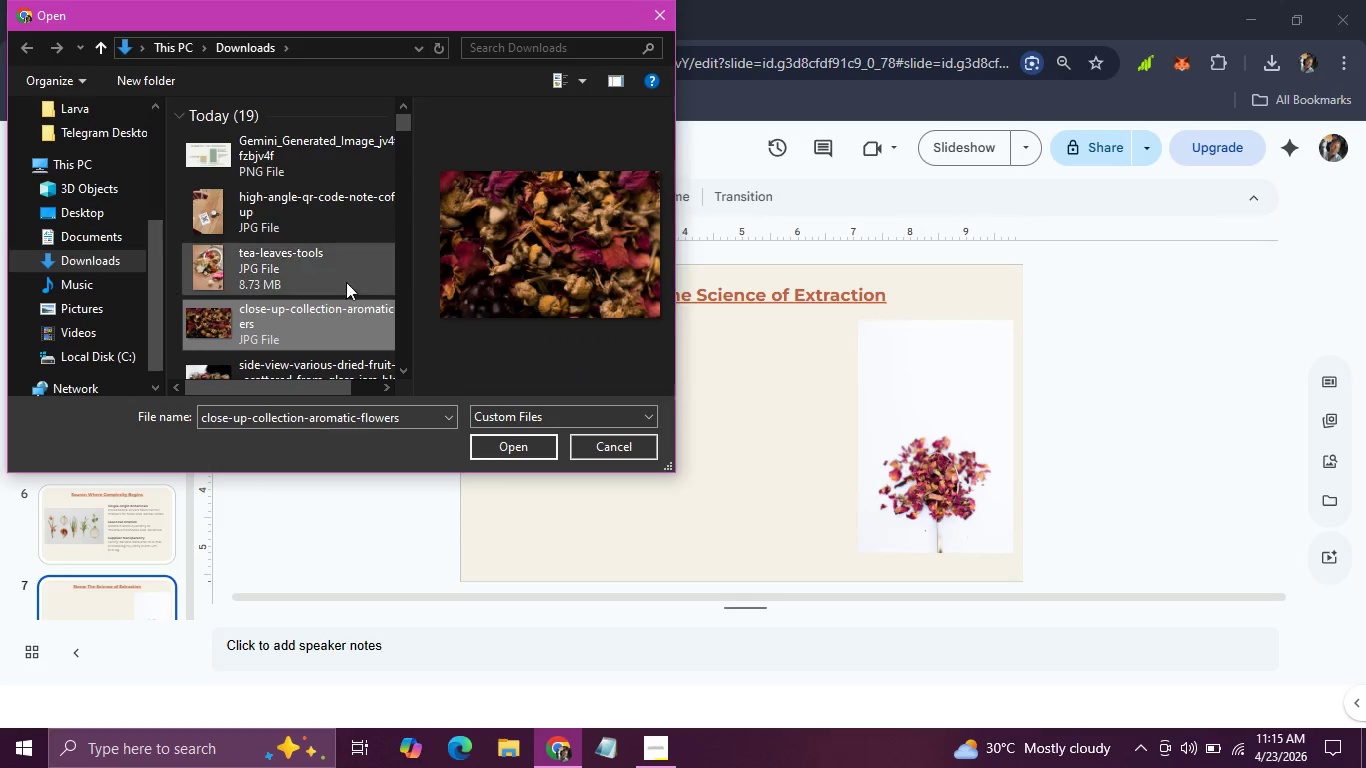 
left_click([342, 269])
 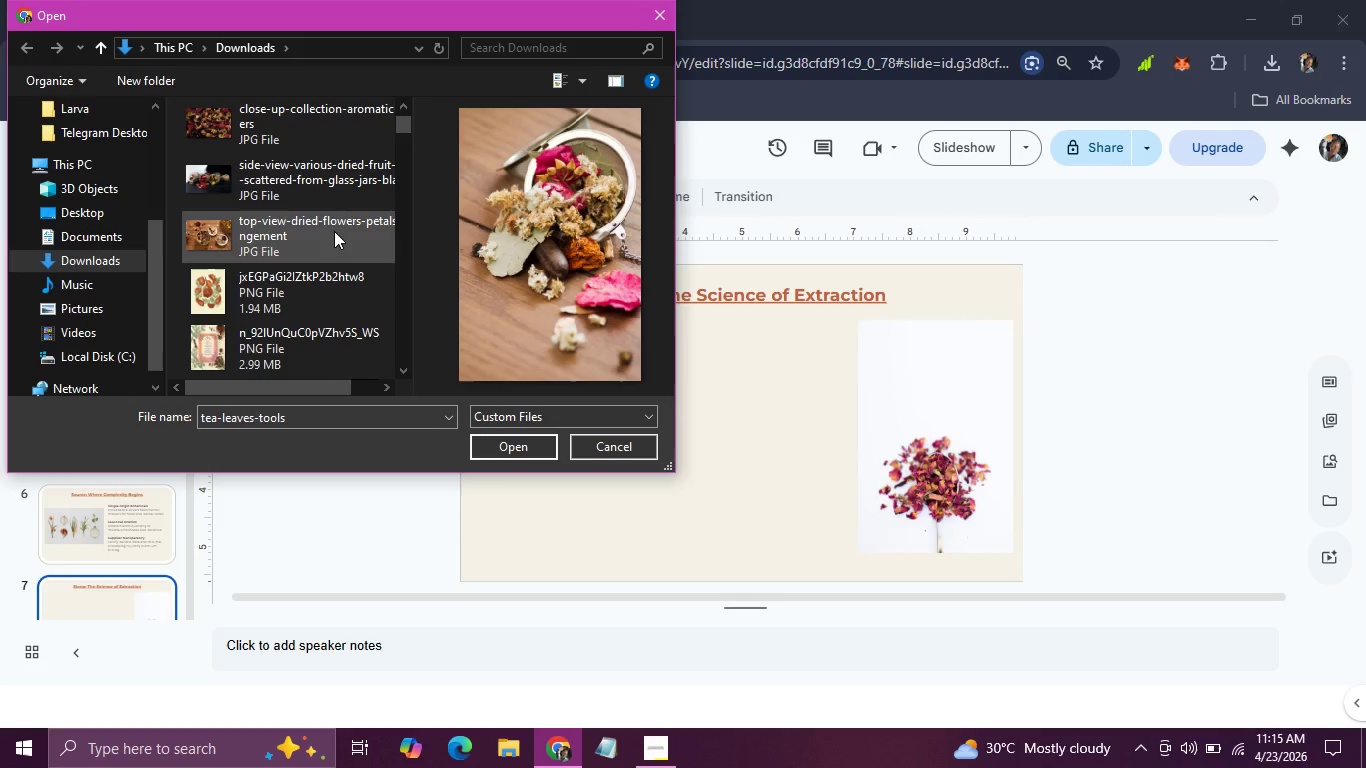 
left_click([334, 230])
 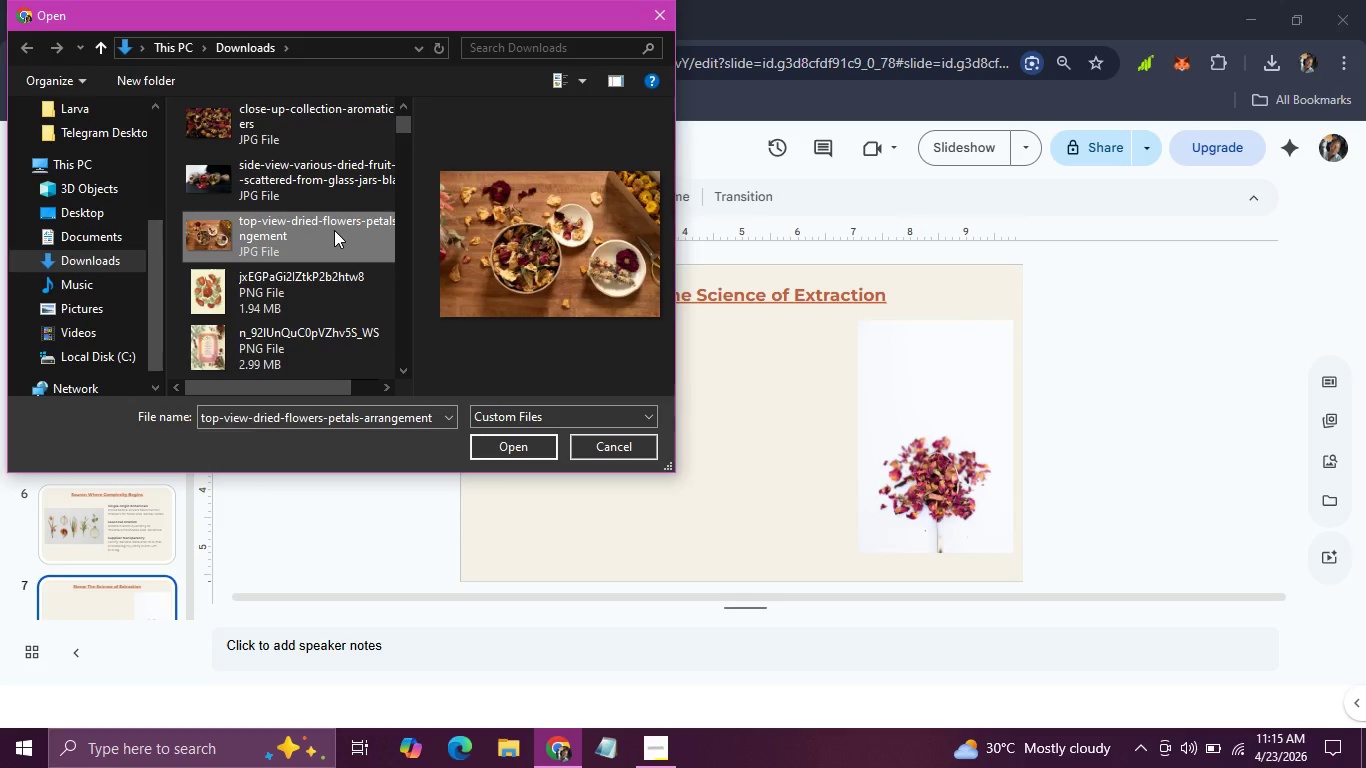 
left_click([334, 230])
 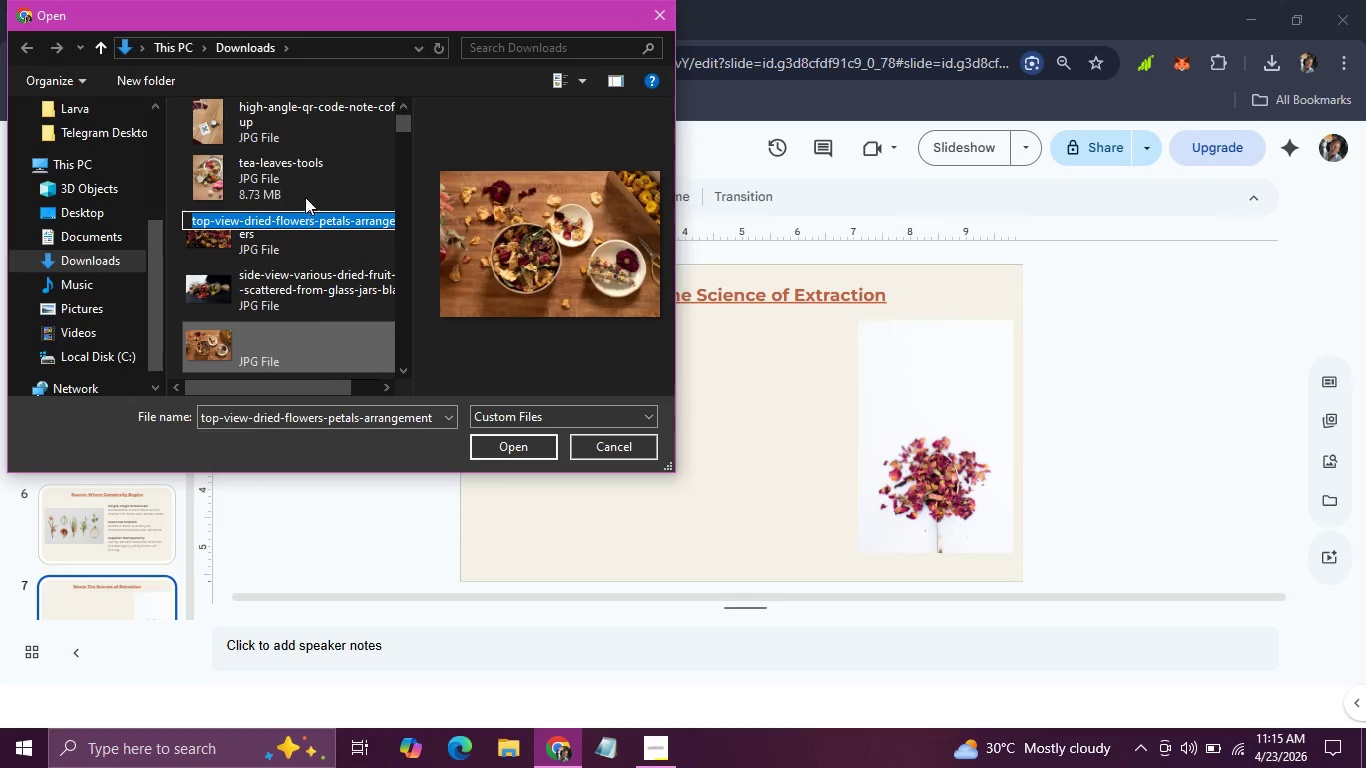 
left_click([303, 149])
 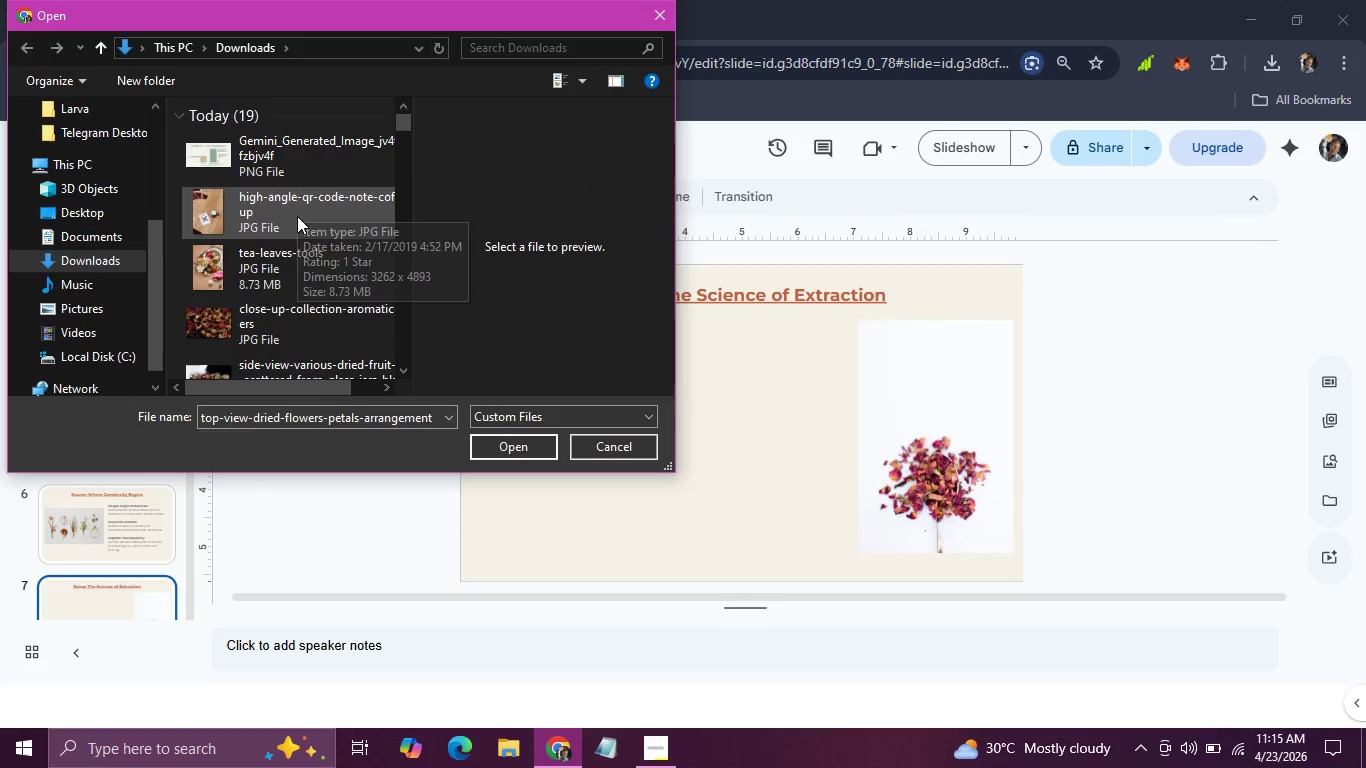 
left_click([296, 251])
 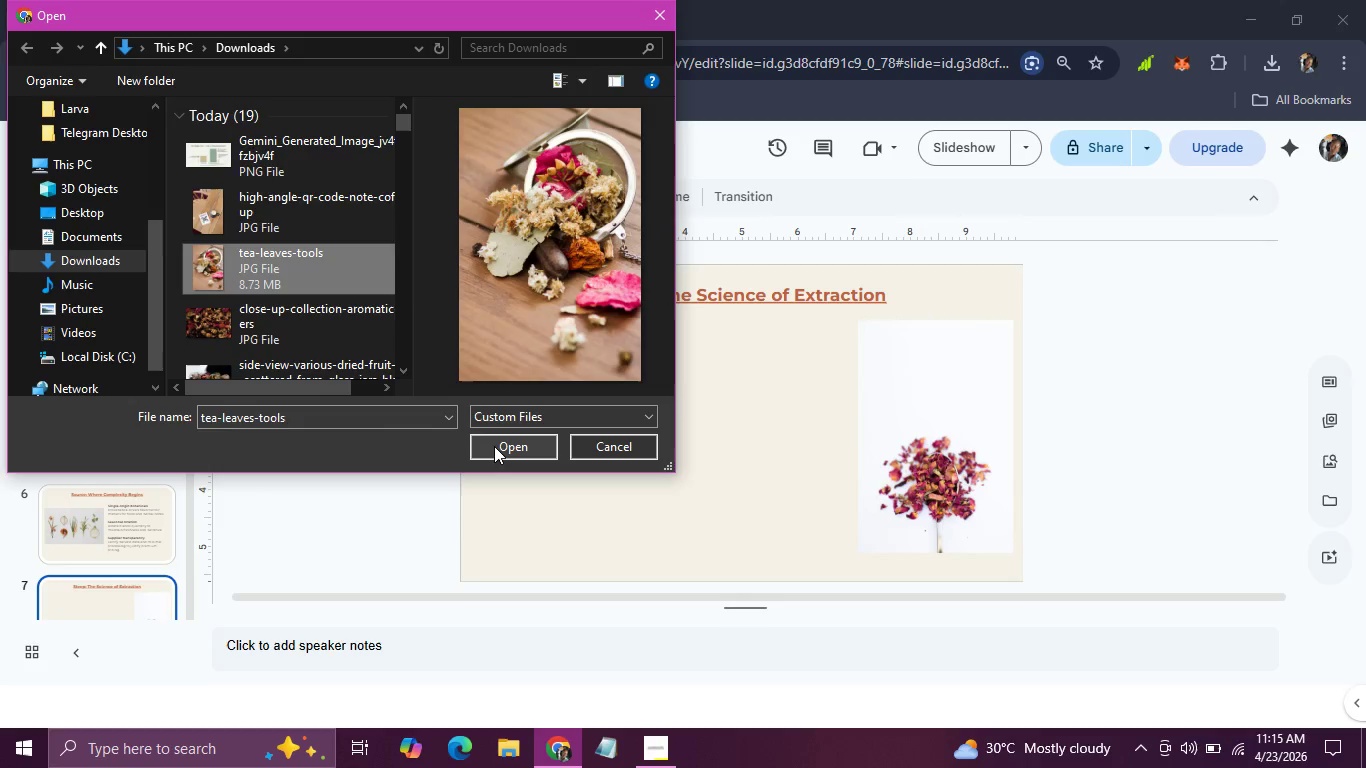 
left_click([494, 446])
 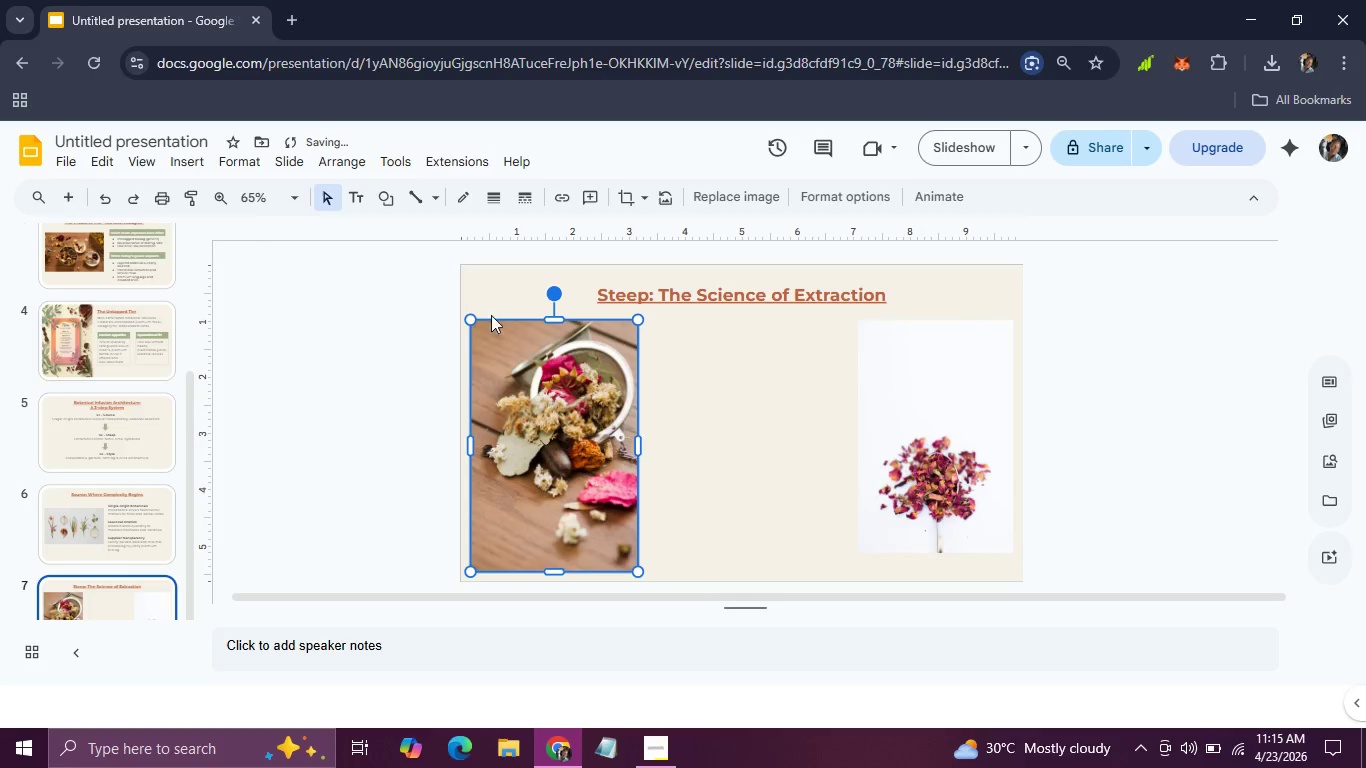 
left_click_drag(start_coordinate=[472, 319], to_coordinate=[445, 260])
 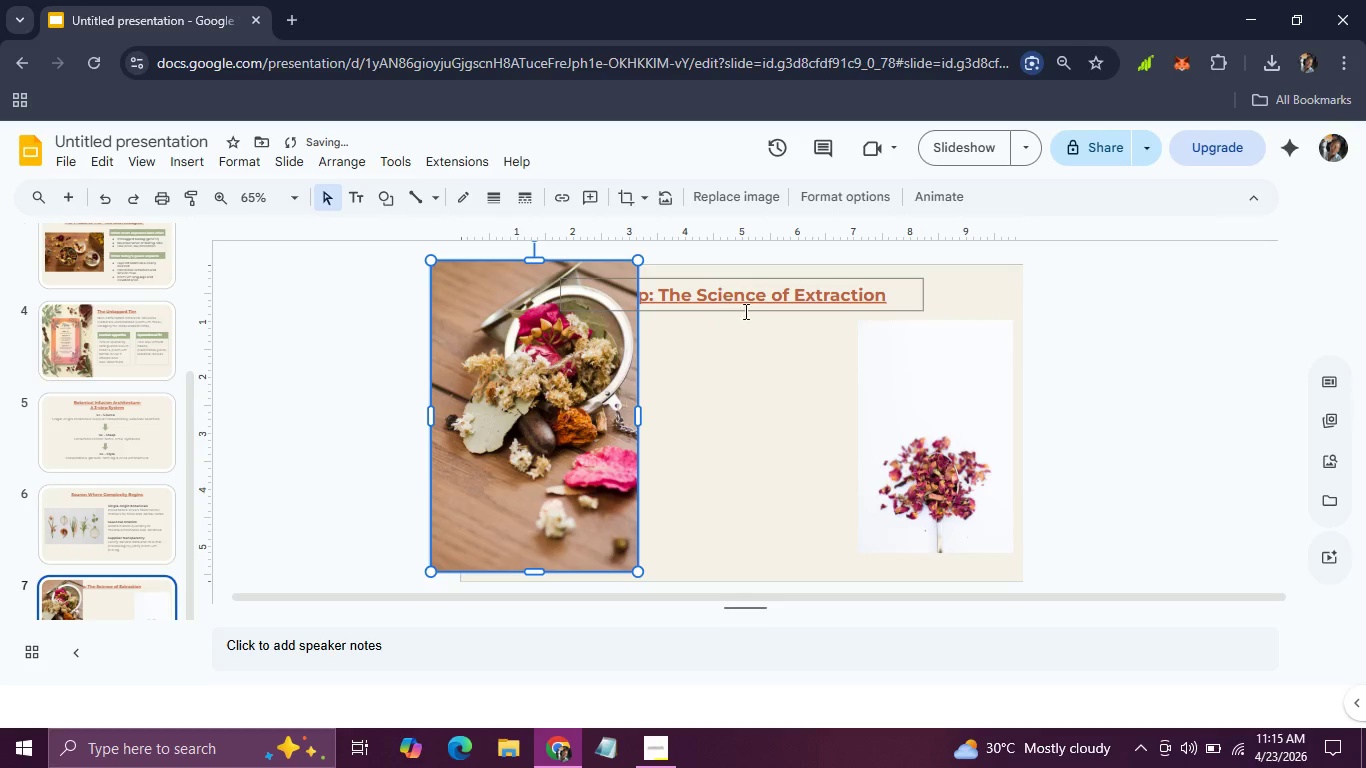 
left_click([927, 395])
 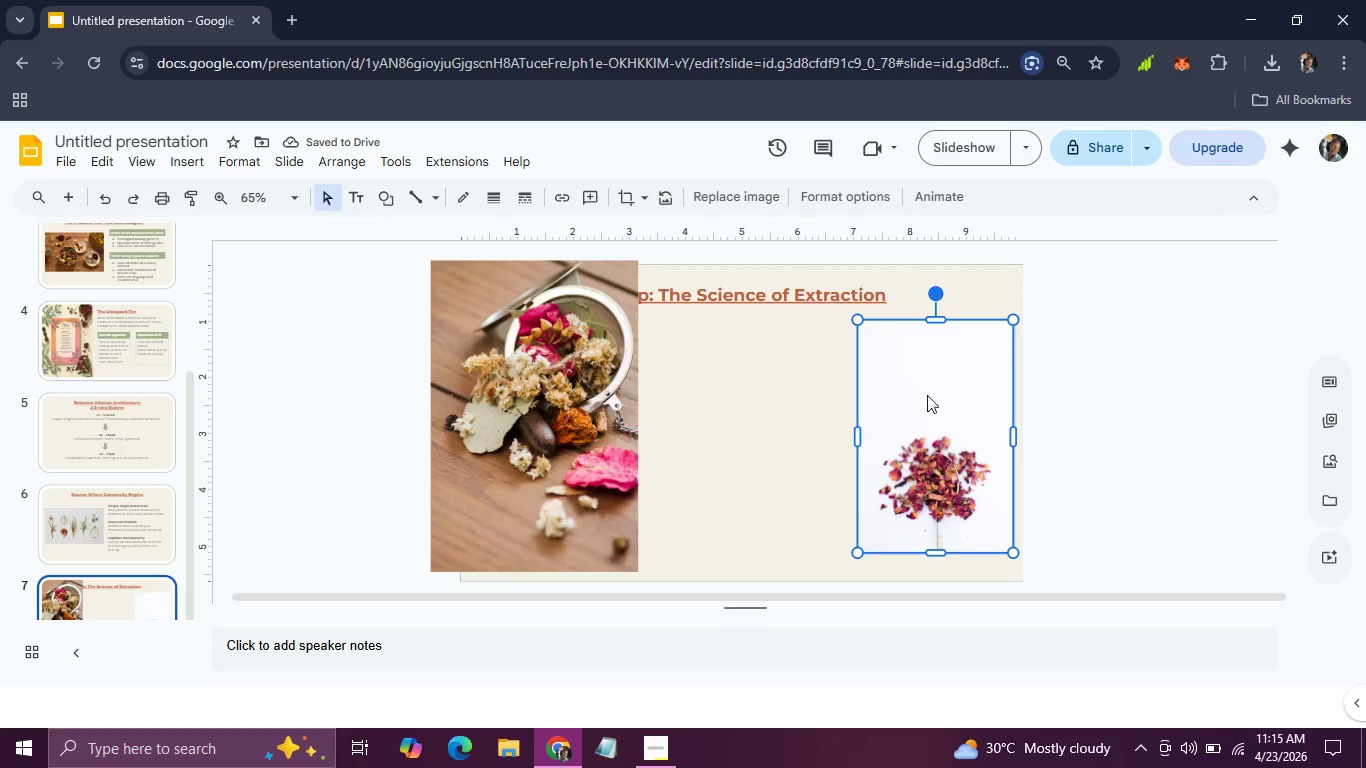 
key(Backspace)
 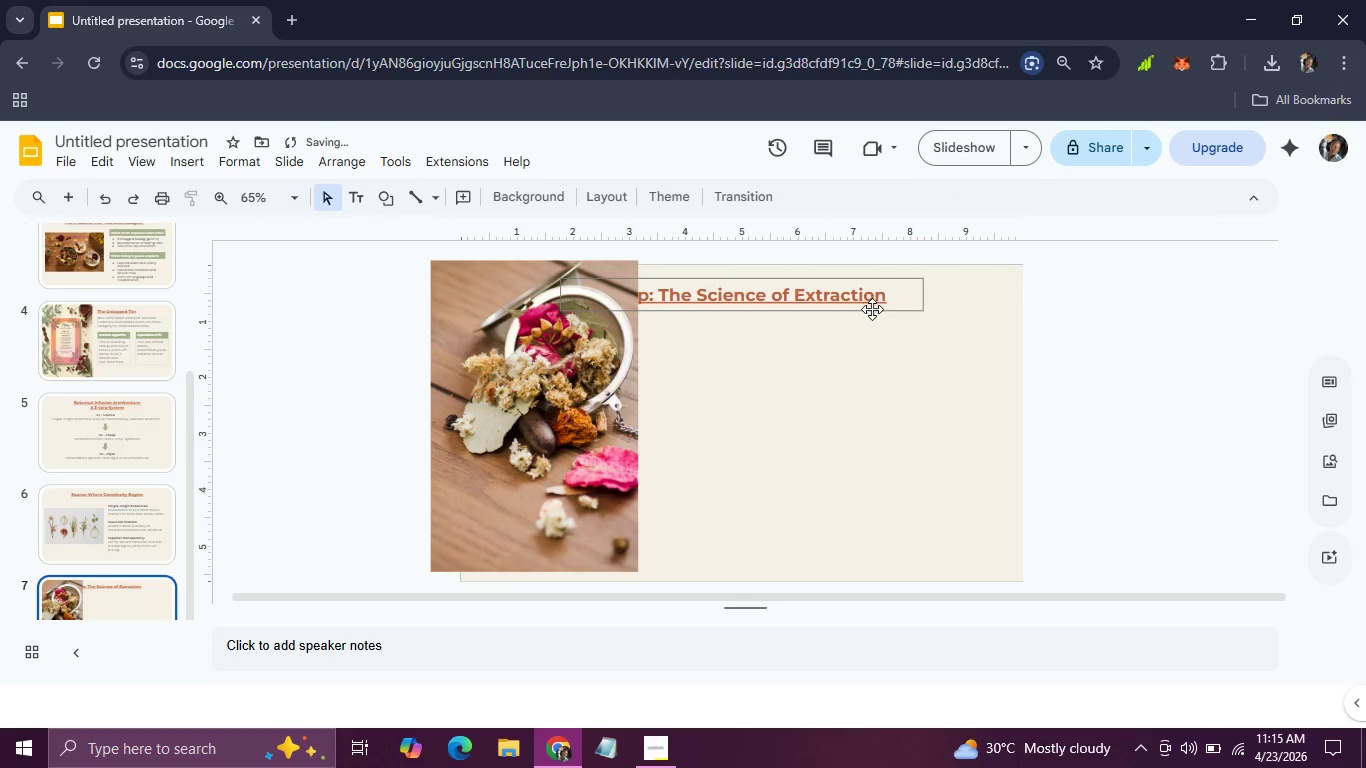 
left_click([872, 312])
 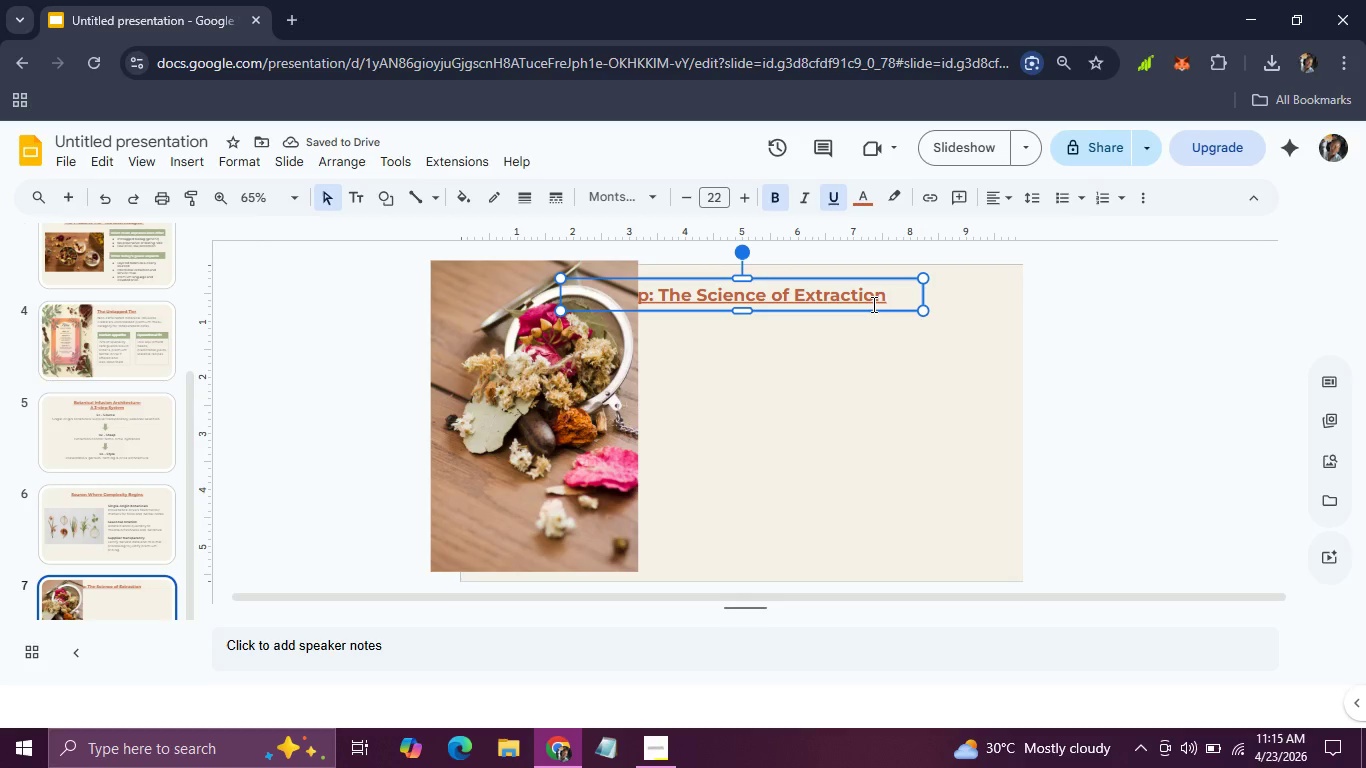 
left_click_drag(start_coordinate=[872, 309], to_coordinate=[960, 311])
 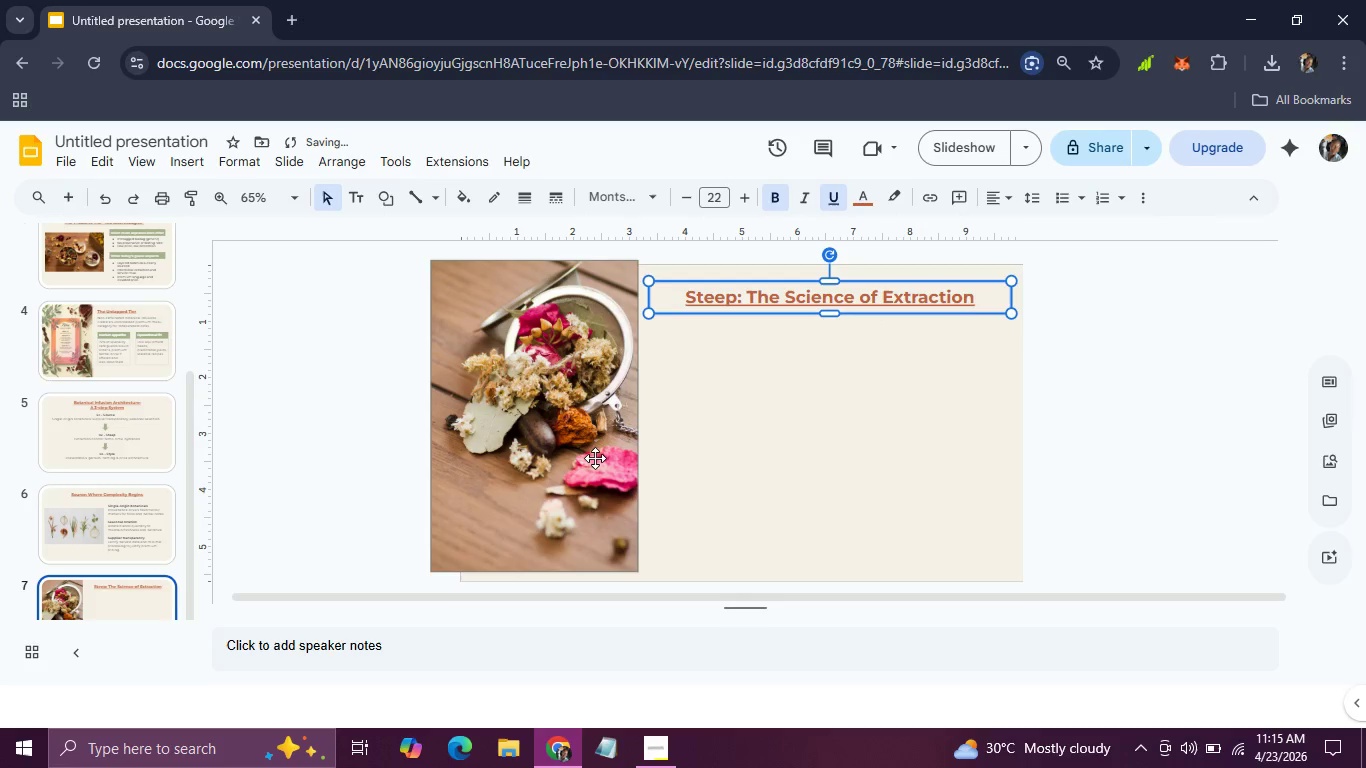 
left_click([594, 458])
 